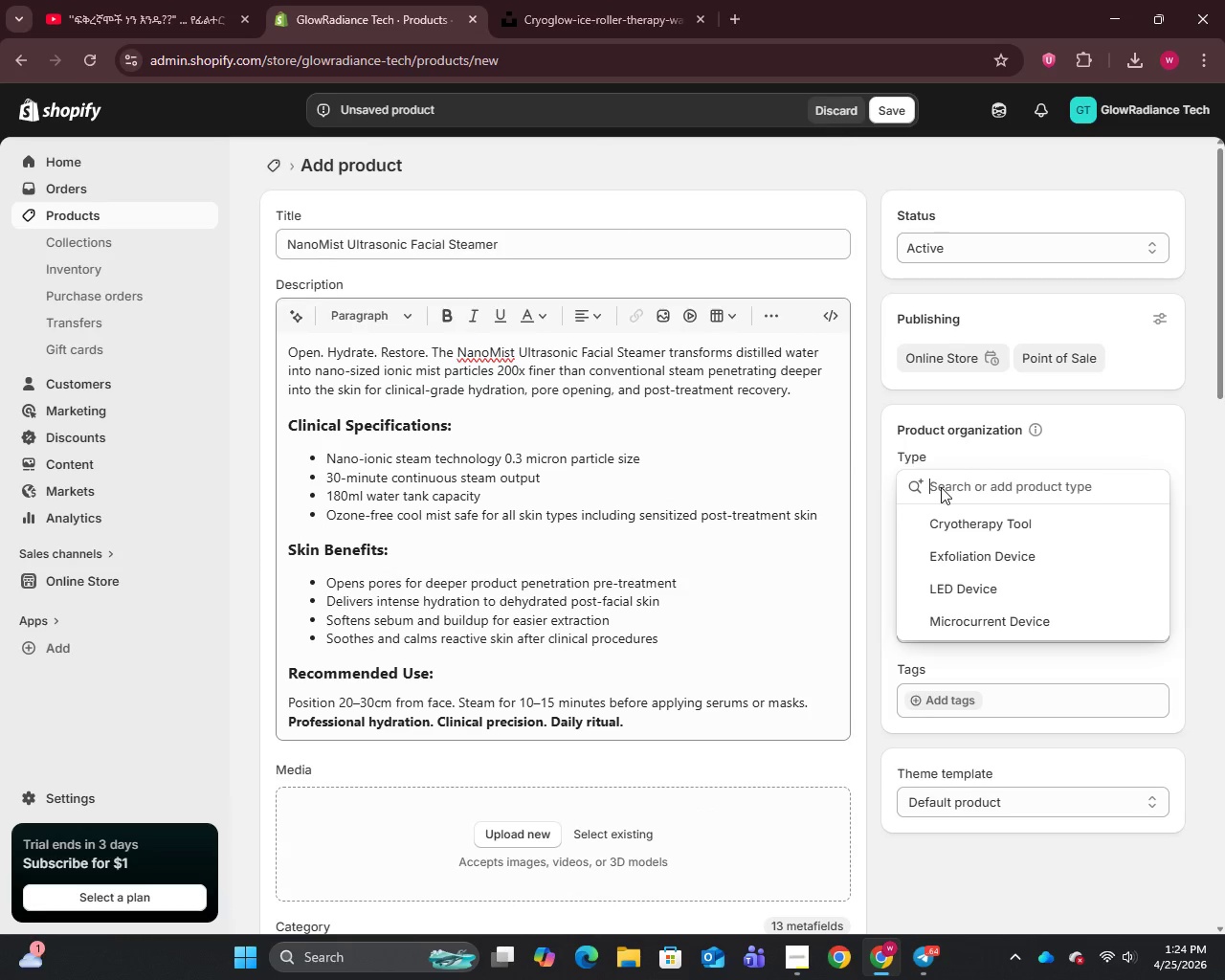 
type(Facial Stean)
key(Backspace)
type(mer)
 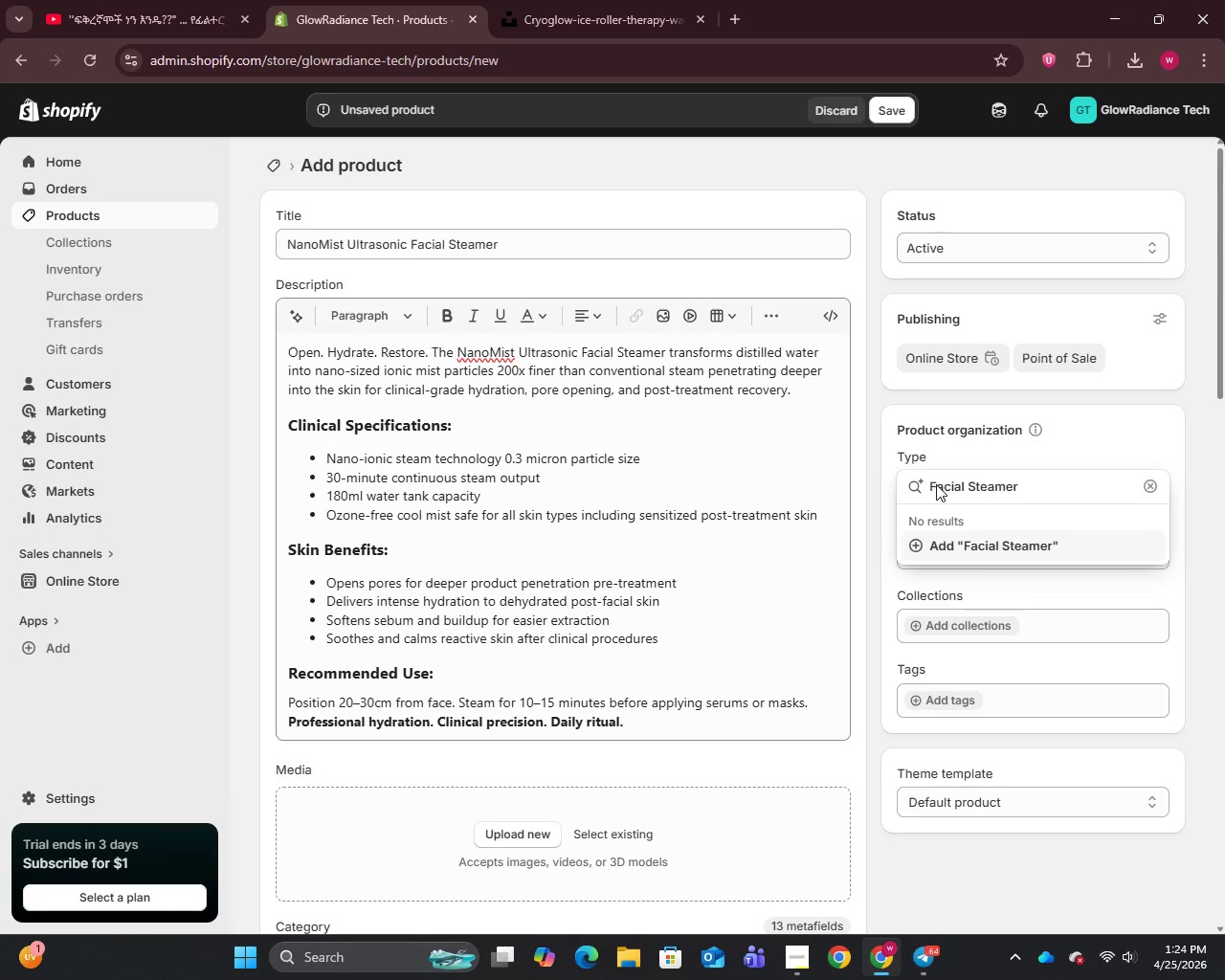 
key(Enter)
 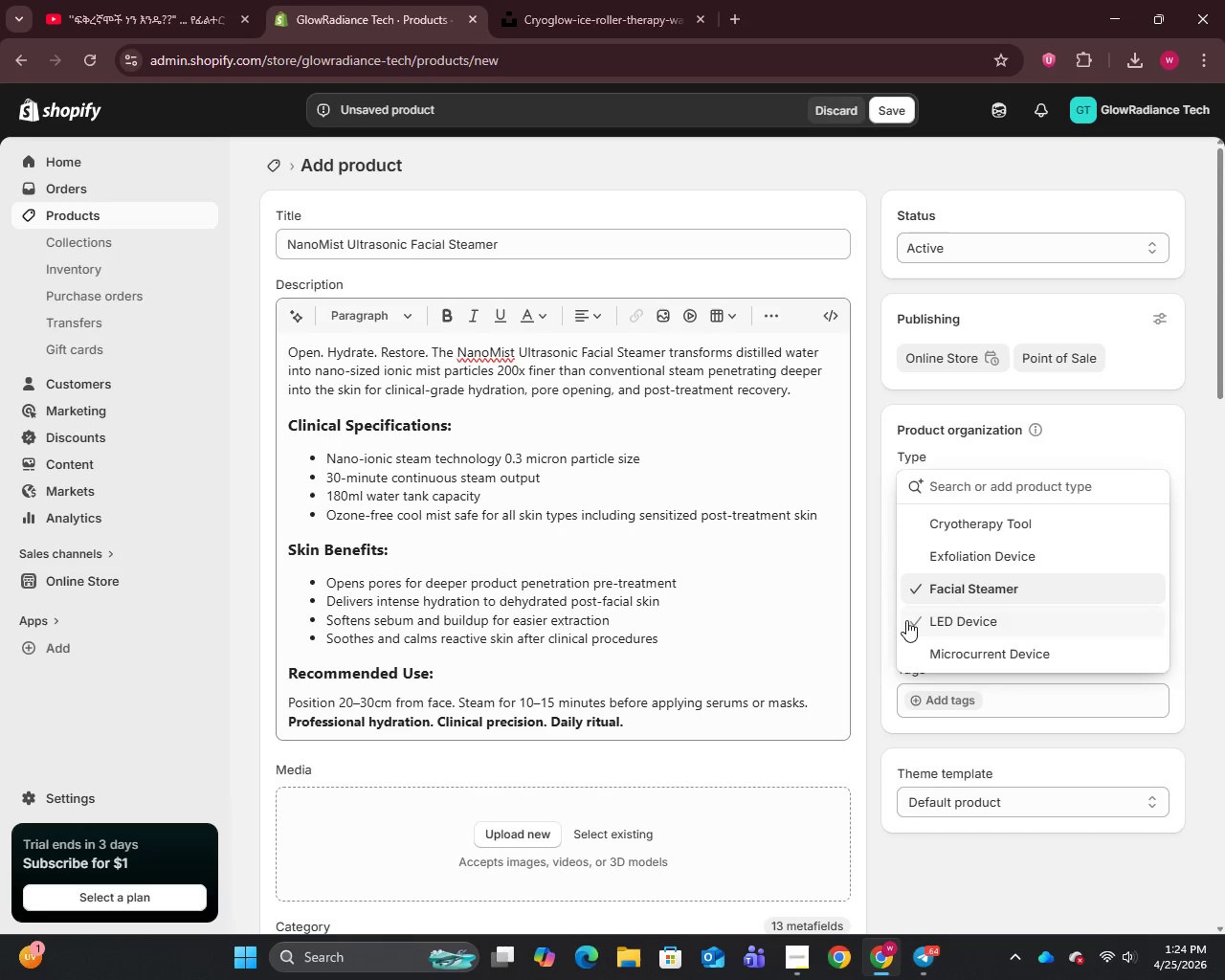 
left_click([891, 620])
 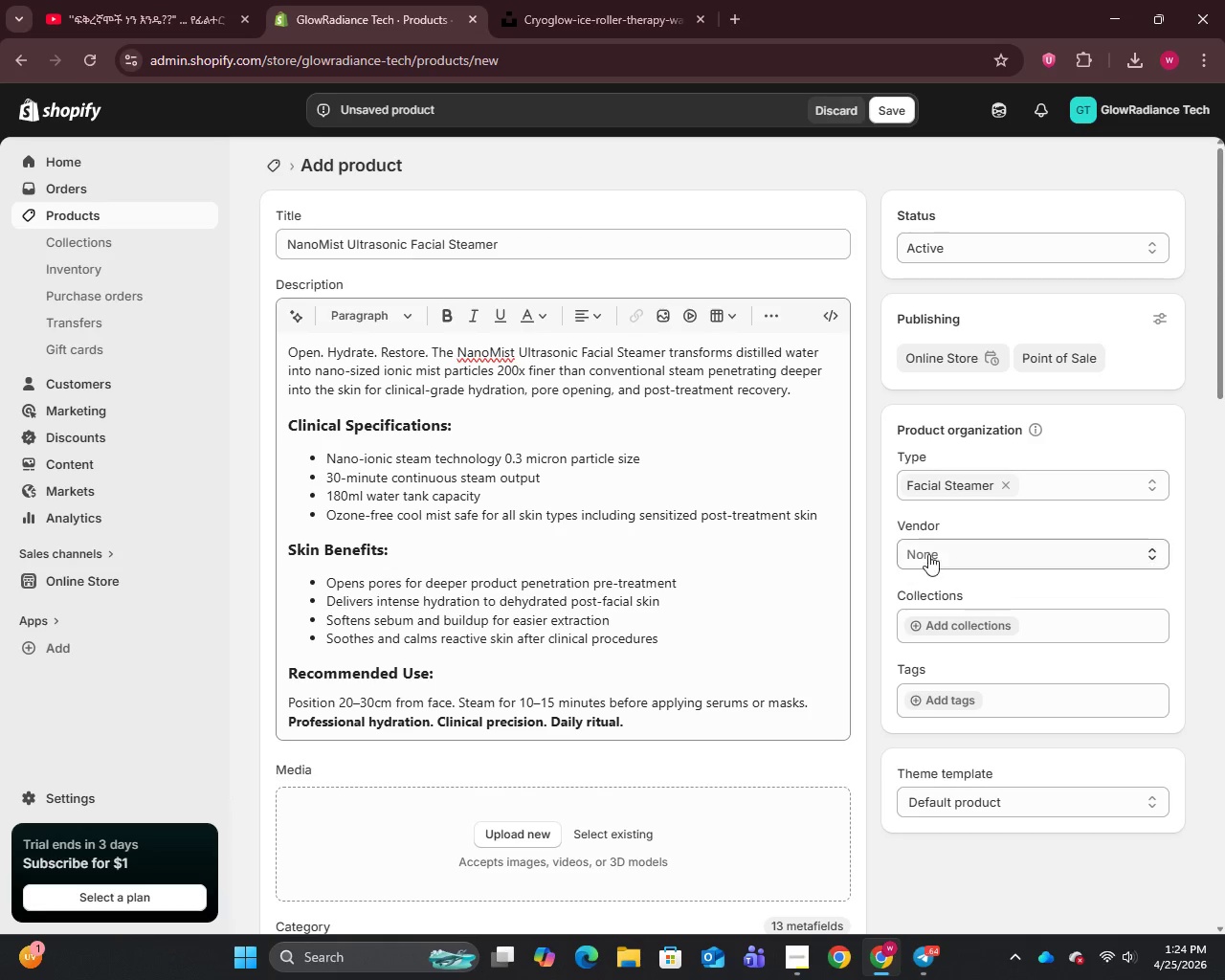 
left_click([929, 554])
 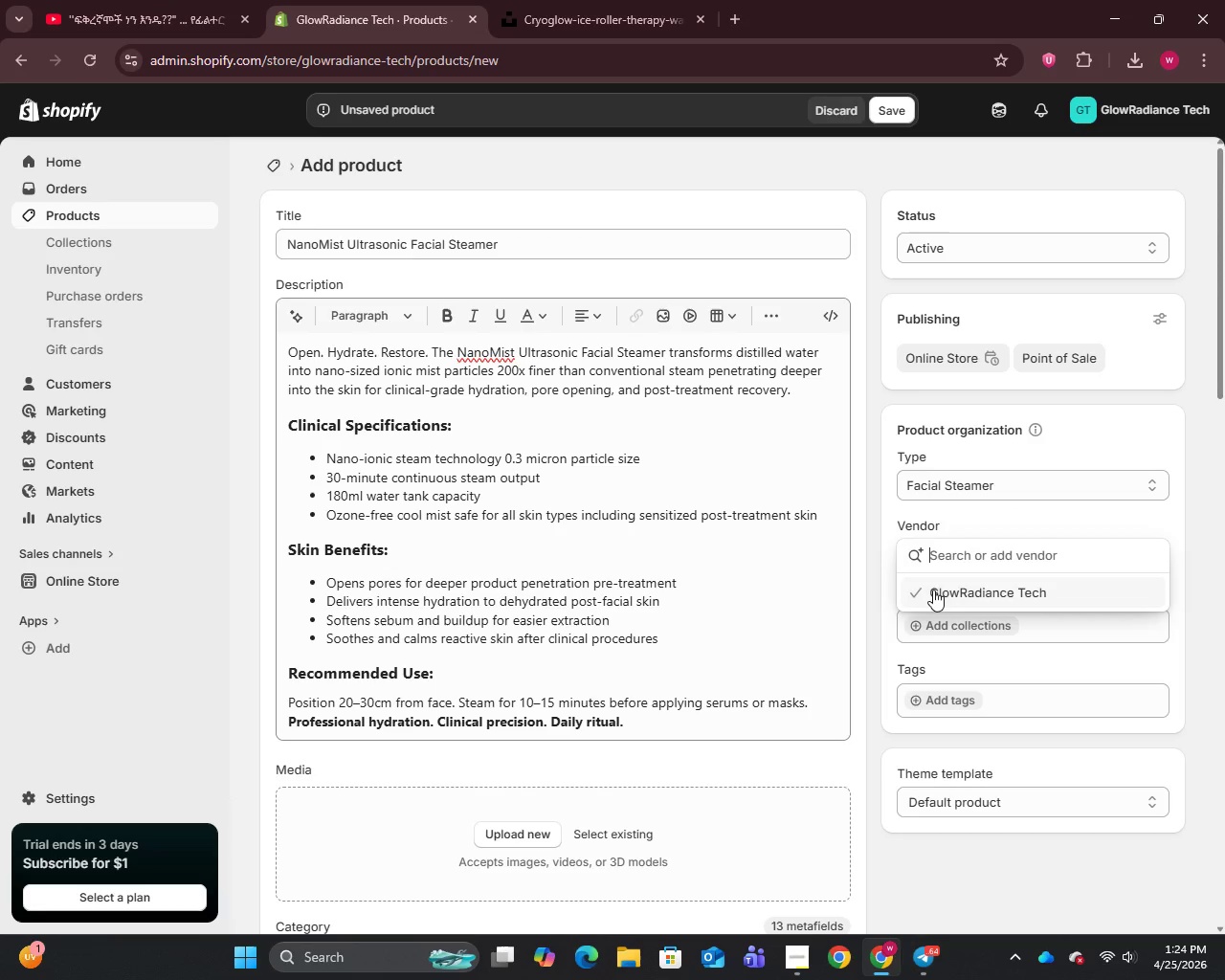 
left_click([936, 588])
 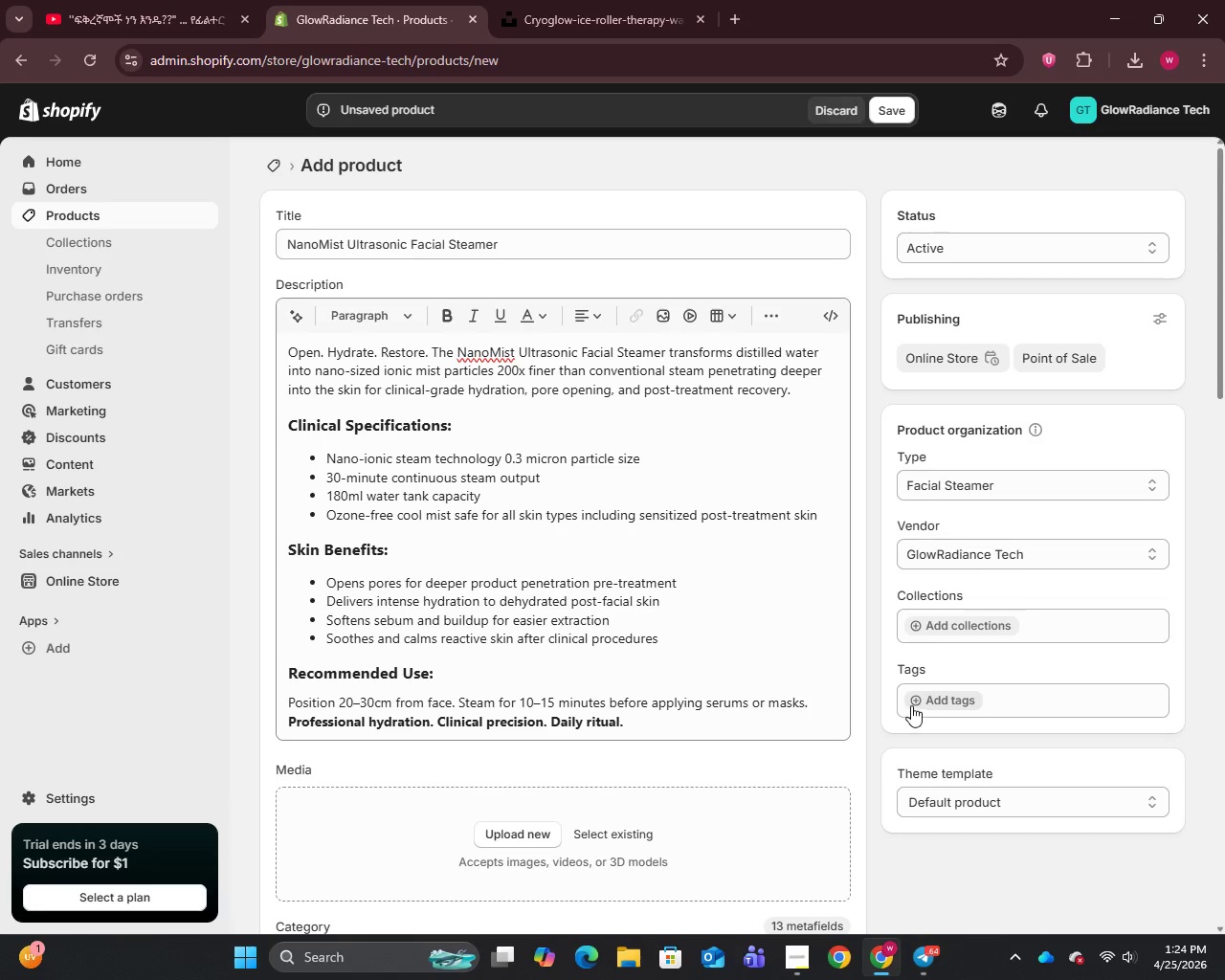 
left_click([914, 700])
 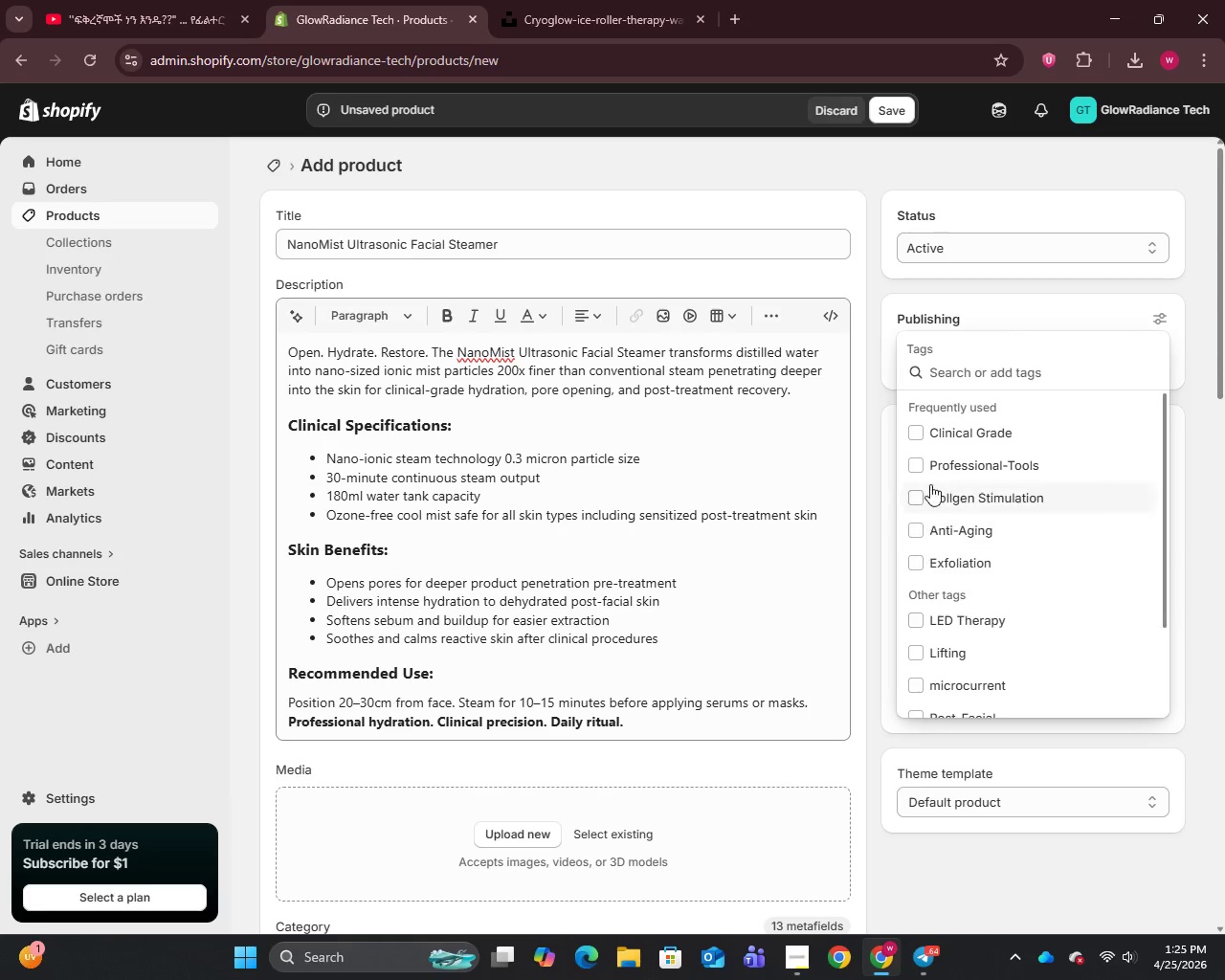 
left_click([912, 469])
 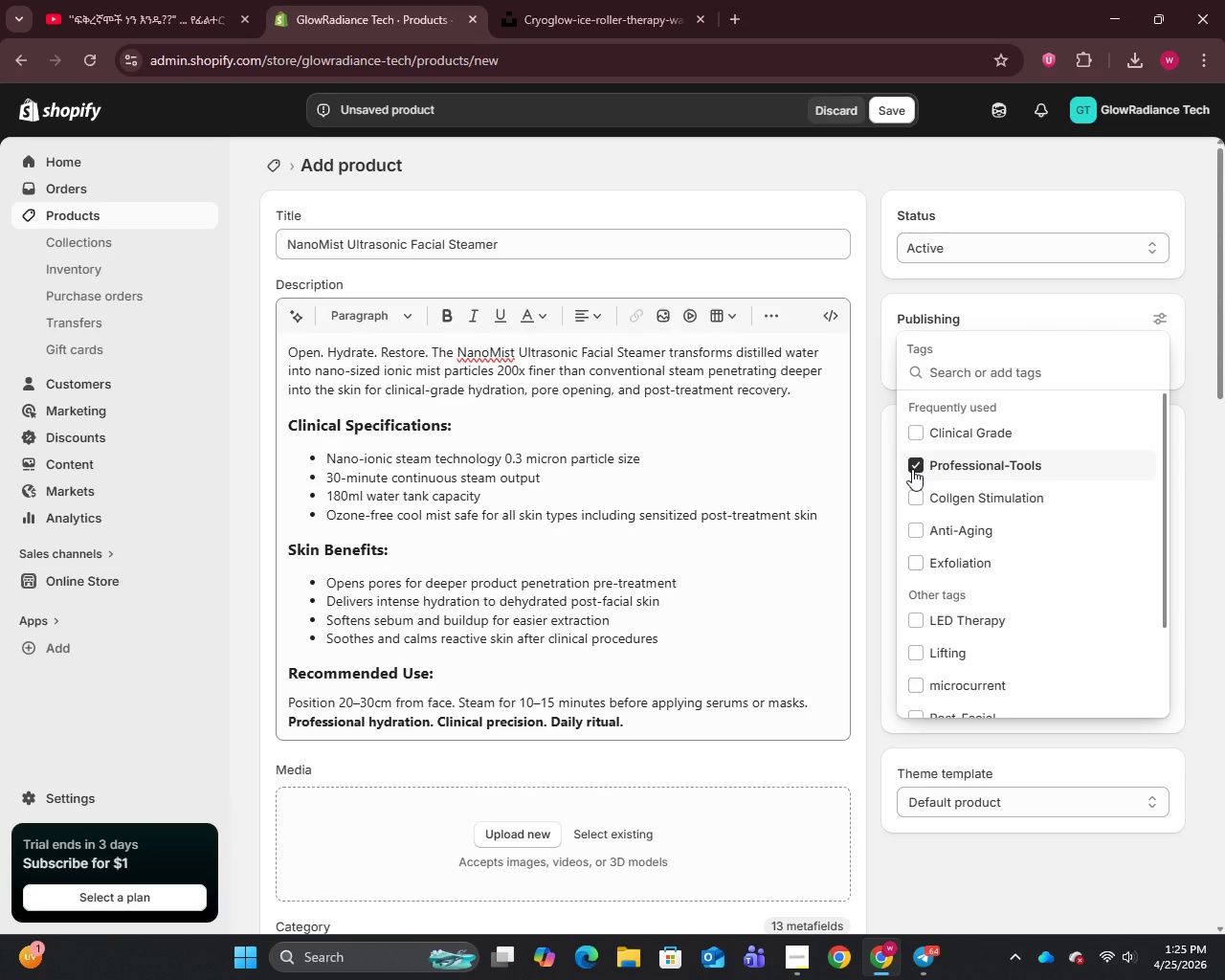 
scroll: coordinate [924, 617], scroll_direction: down, amount: 3.0
 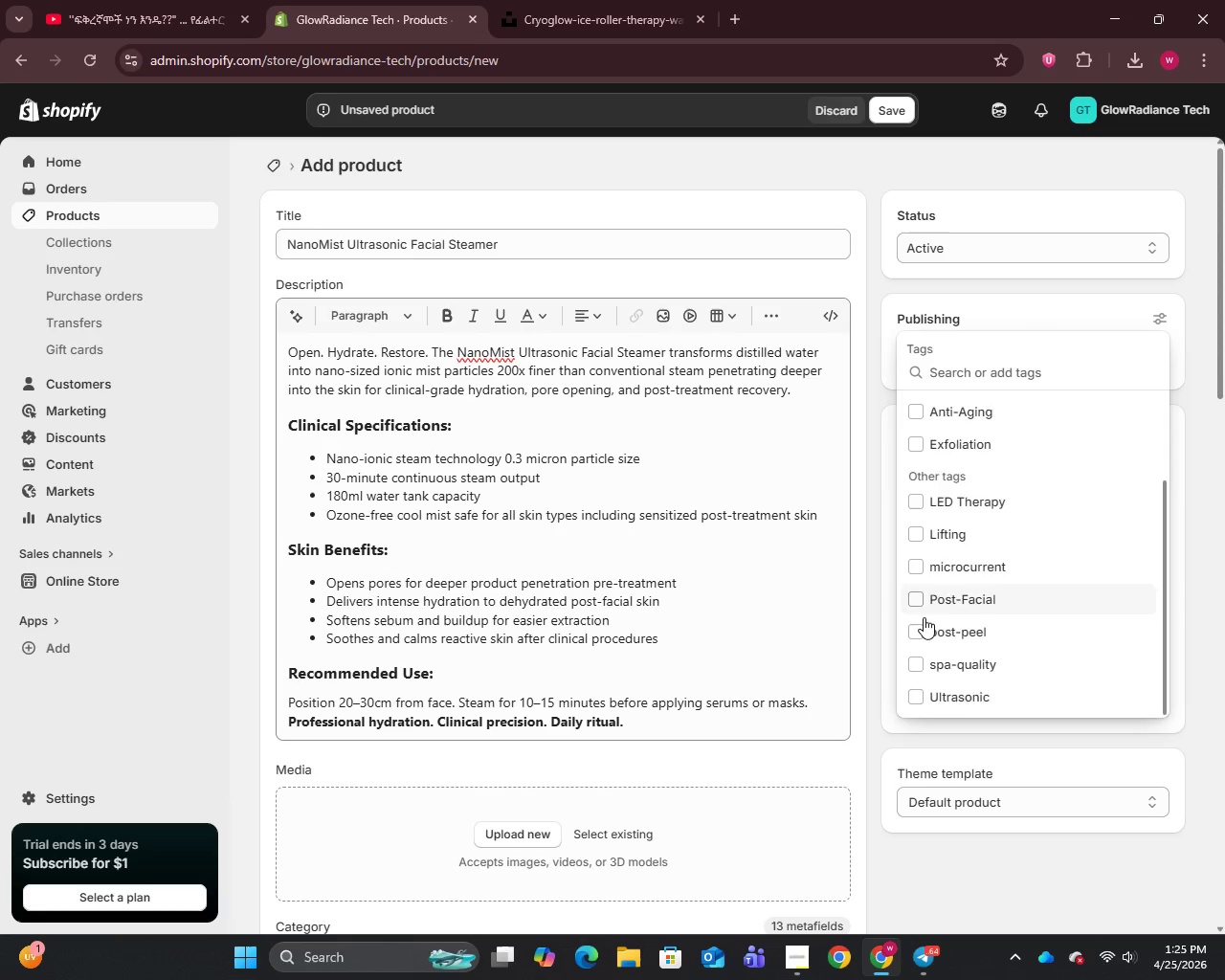 
scroll: coordinate [924, 617], scroll_direction: up, amount: 3.0
 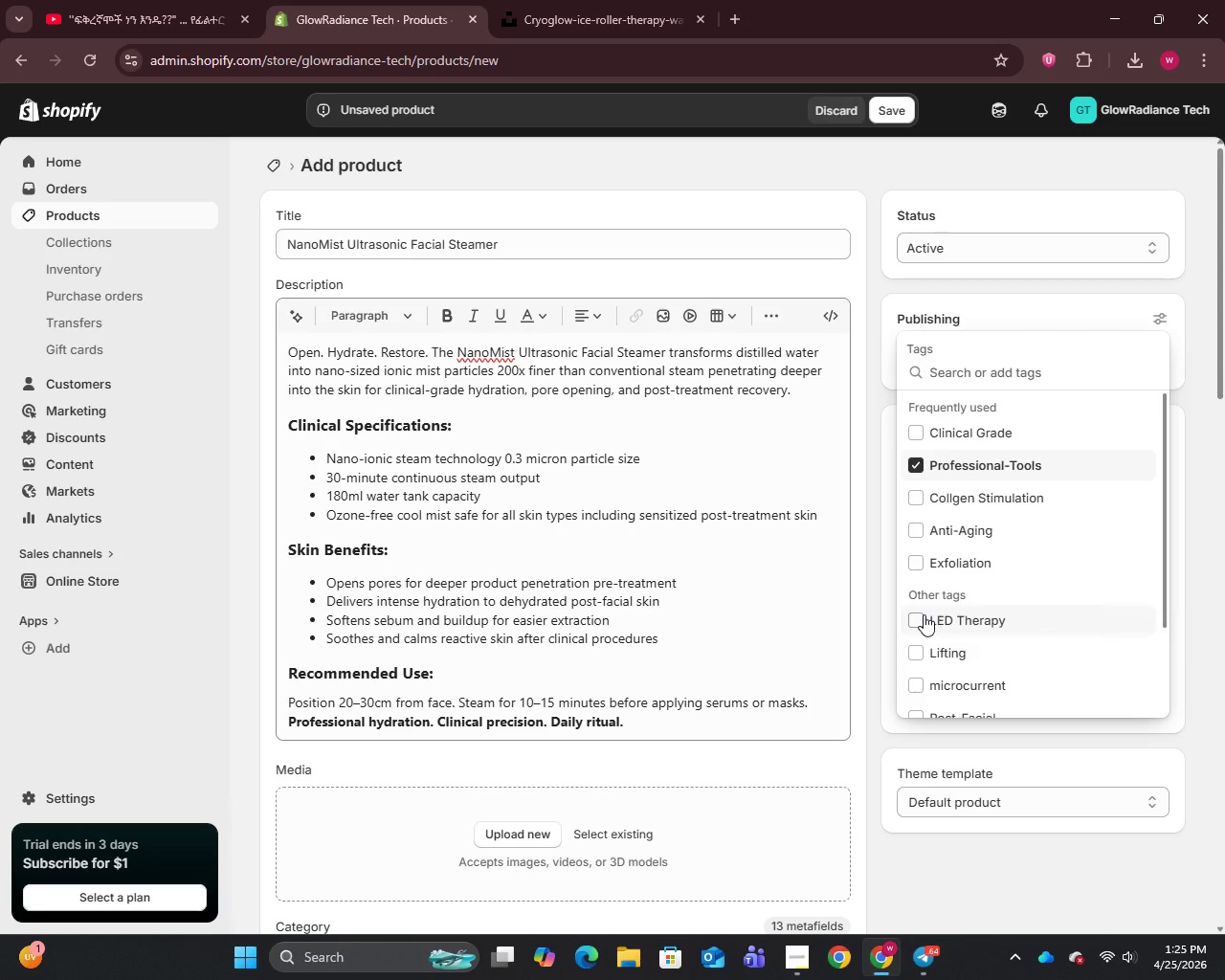 
wait(5.61)
 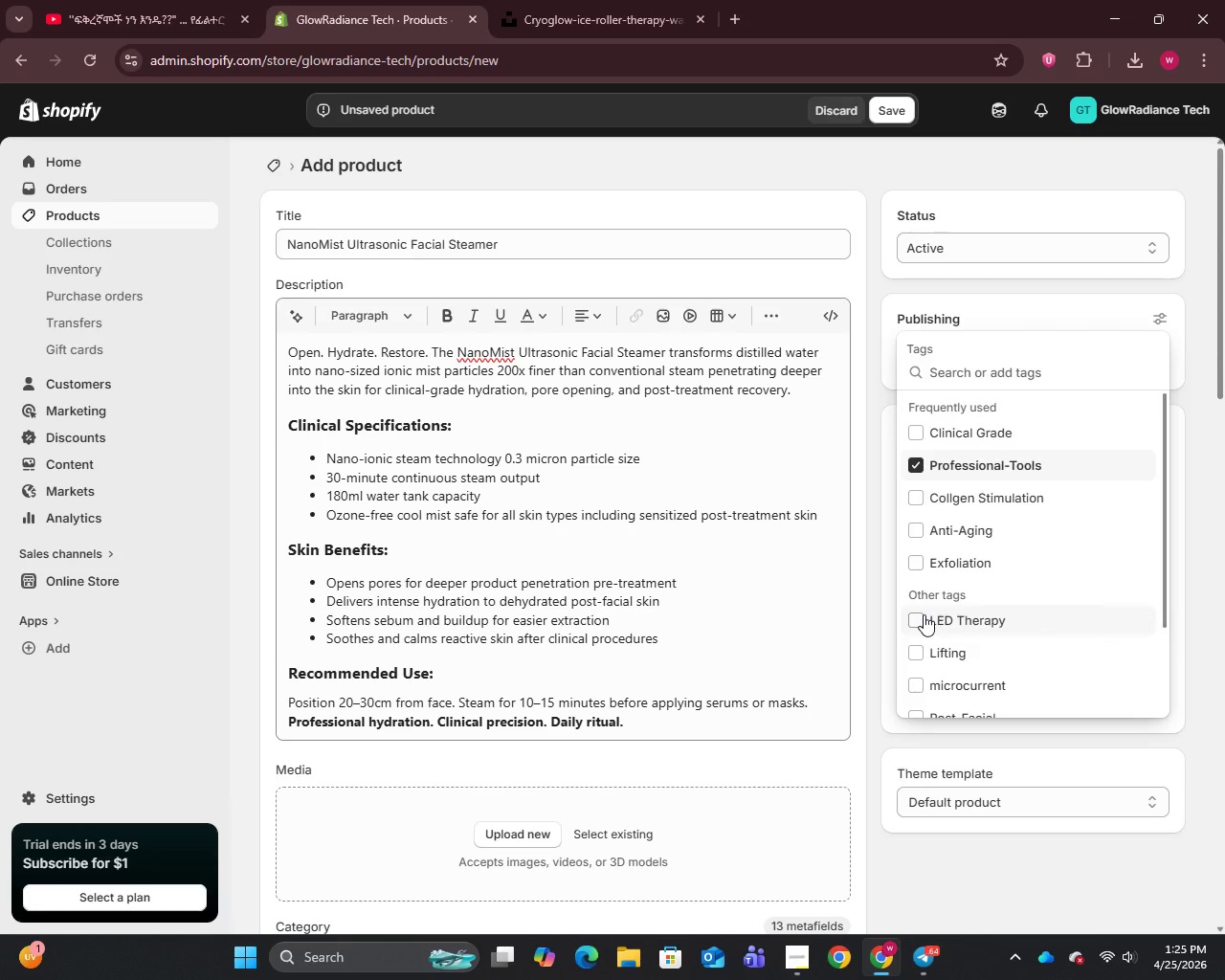 
scroll: coordinate [933, 598], scroll_direction: down, amount: 1.0
 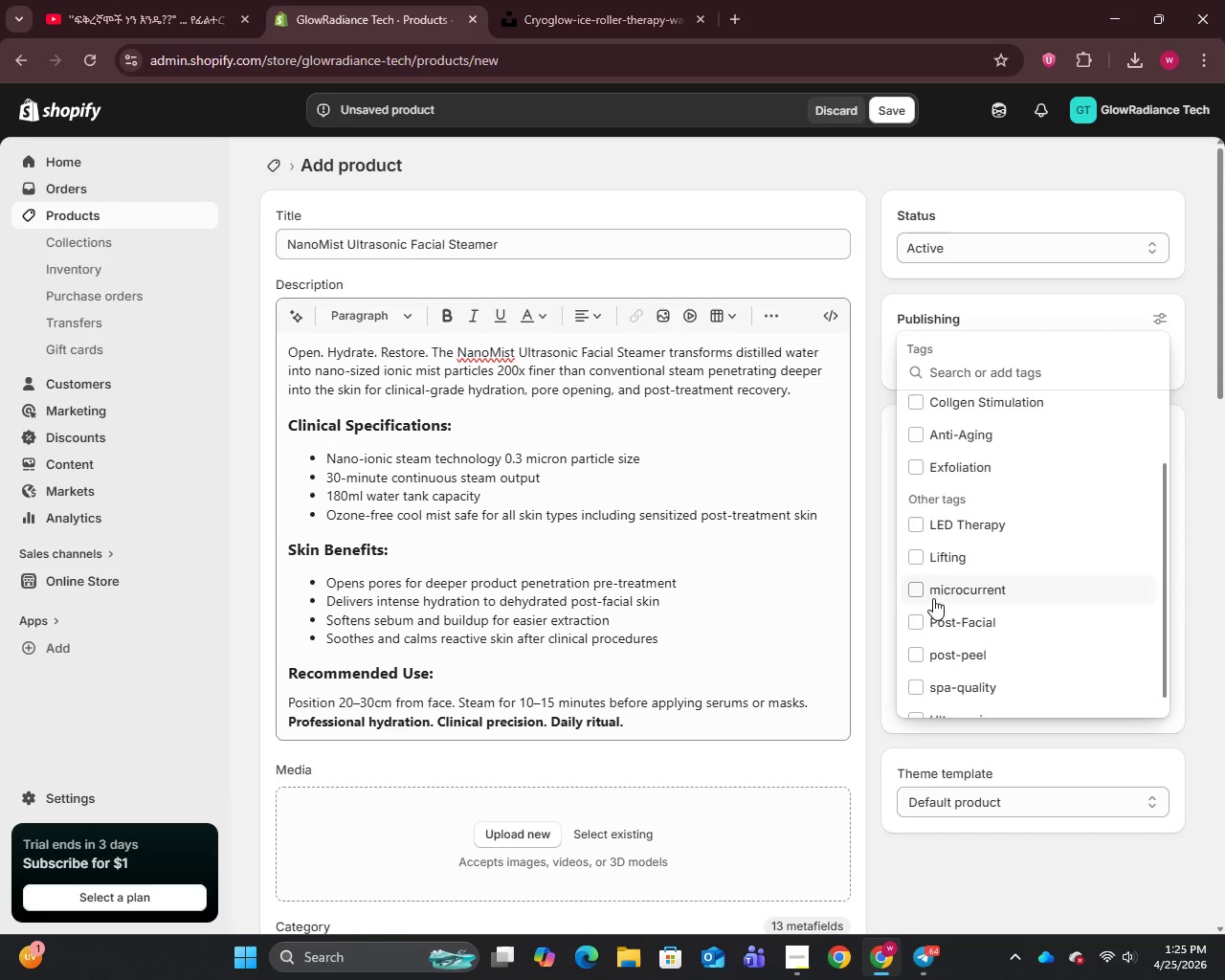 
scroll: coordinate [933, 598], scroll_direction: up, amount: 1.0
 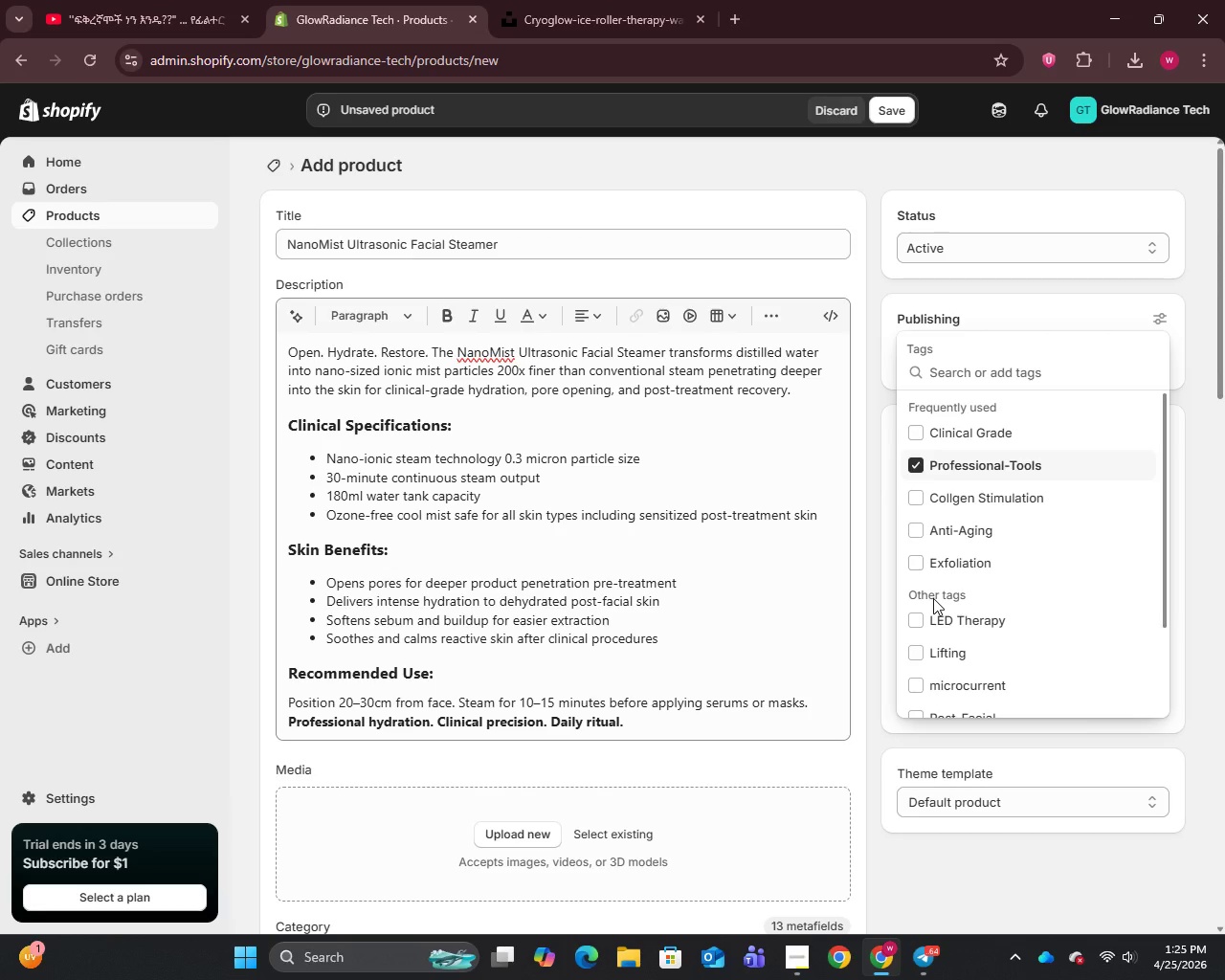 
scroll: coordinate [933, 598], scroll_direction: down, amount: 2.0
 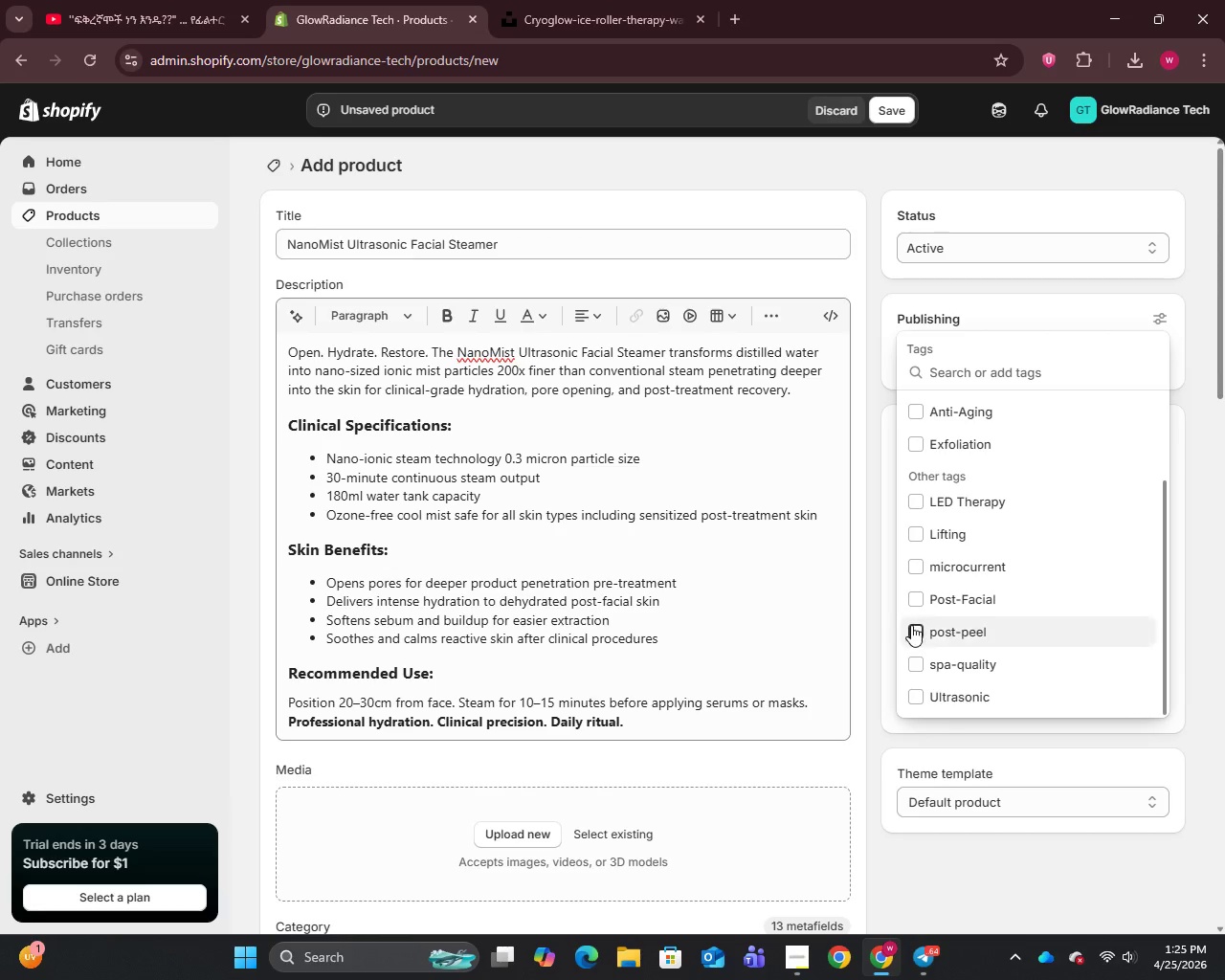 
wait(8.41)
 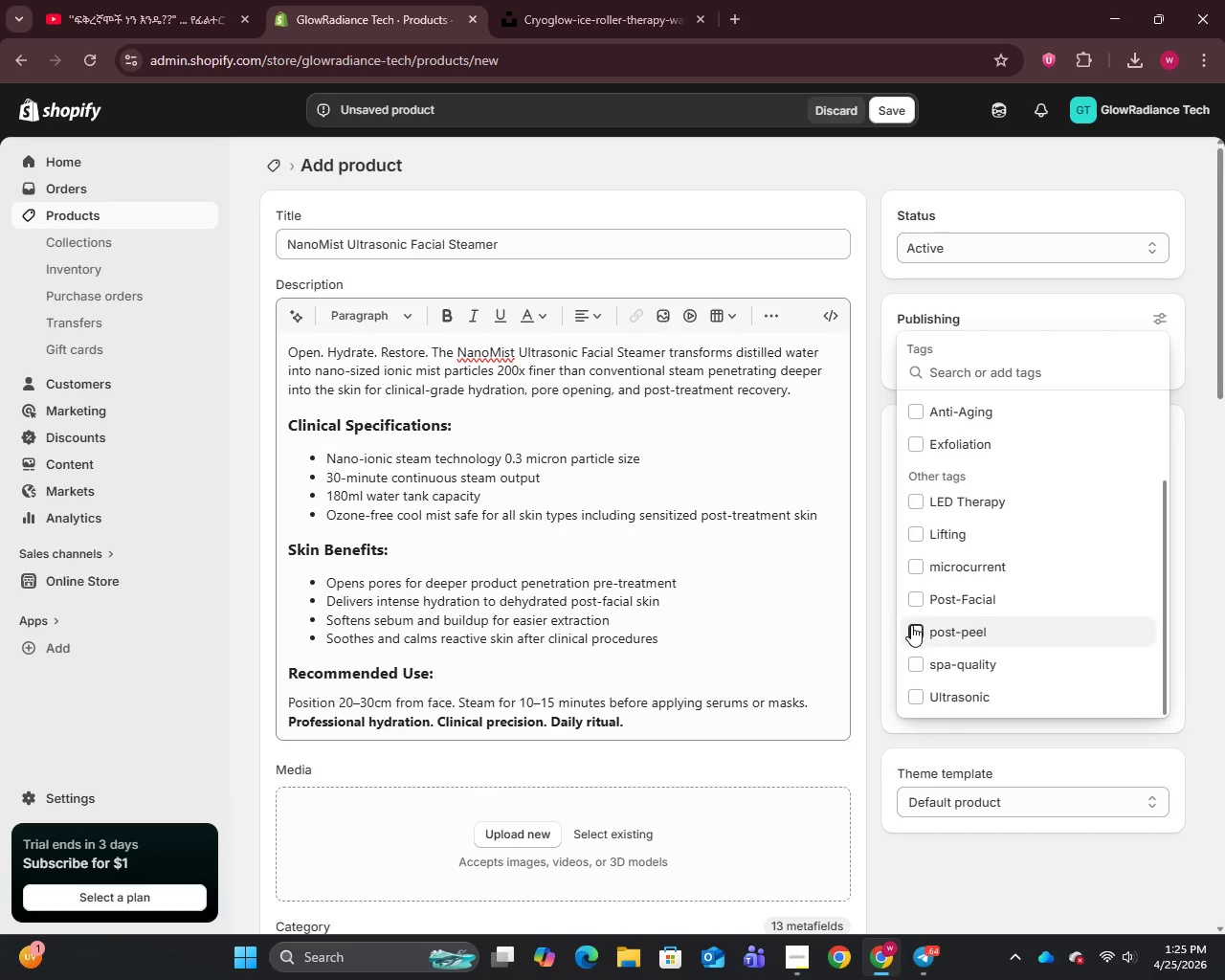 
scroll: coordinate [929, 524], scroll_direction: up, amount: 2.0
 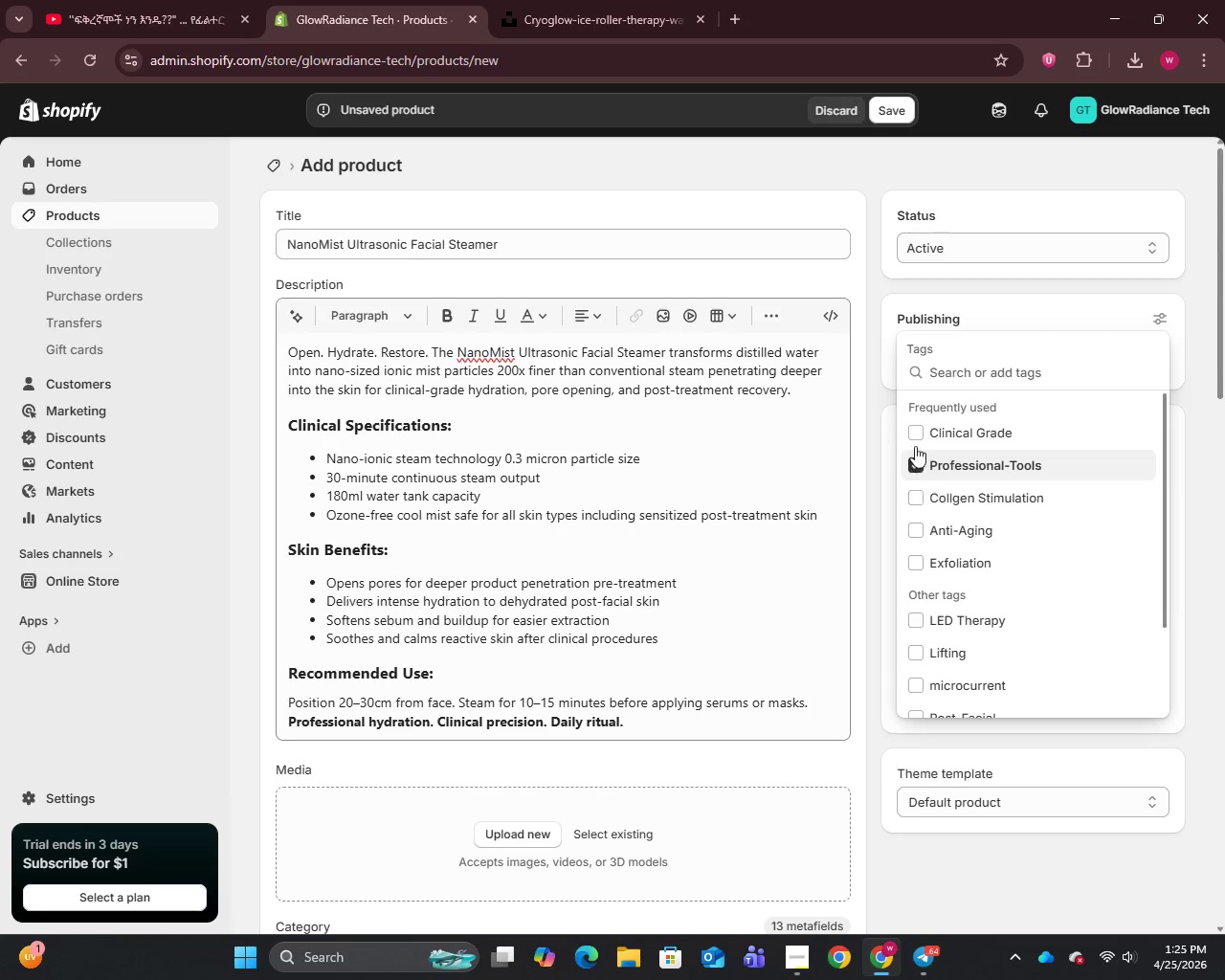 
left_click([916, 434])
 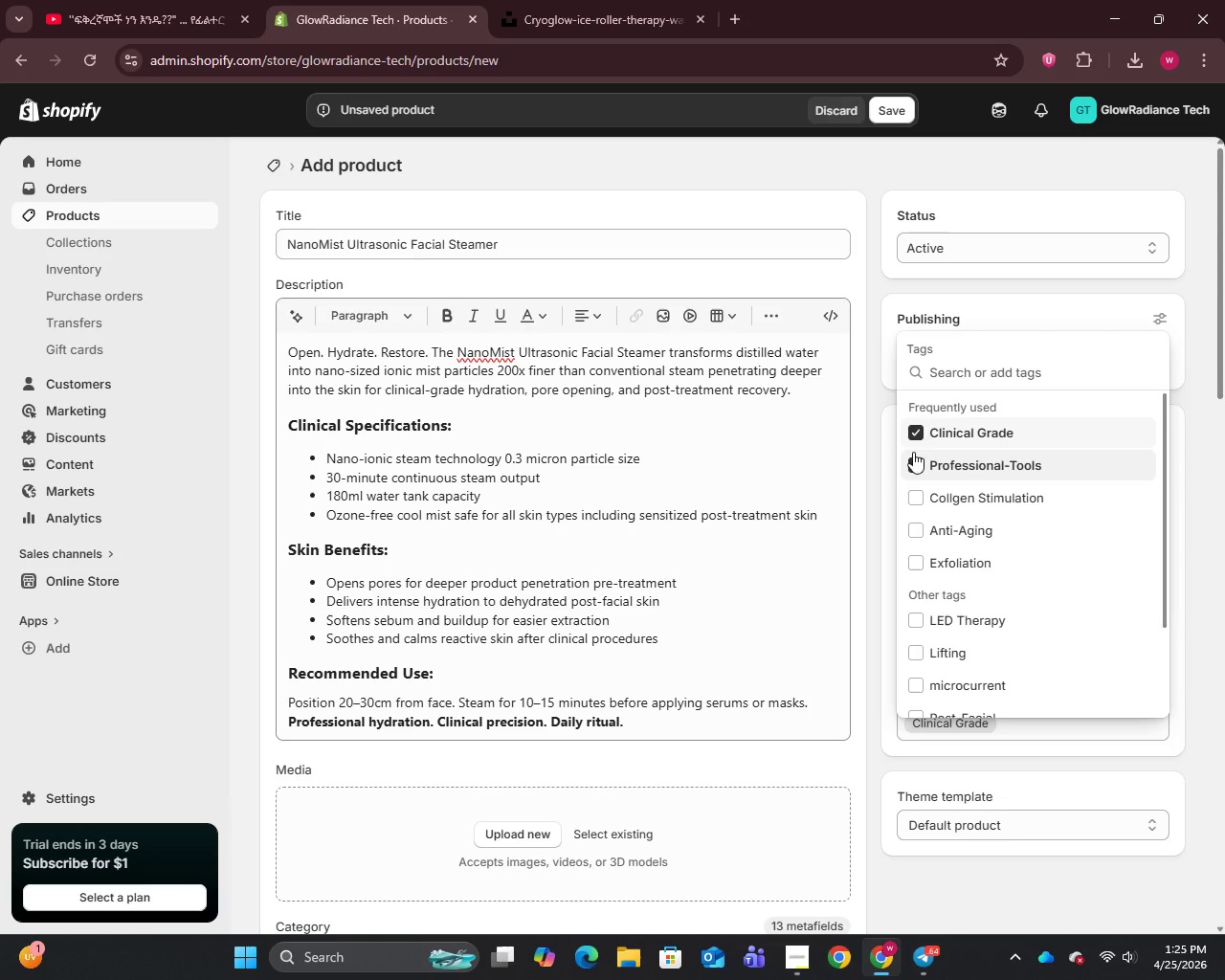 
scroll: coordinate [917, 521], scroll_direction: down, amount: 2.0
 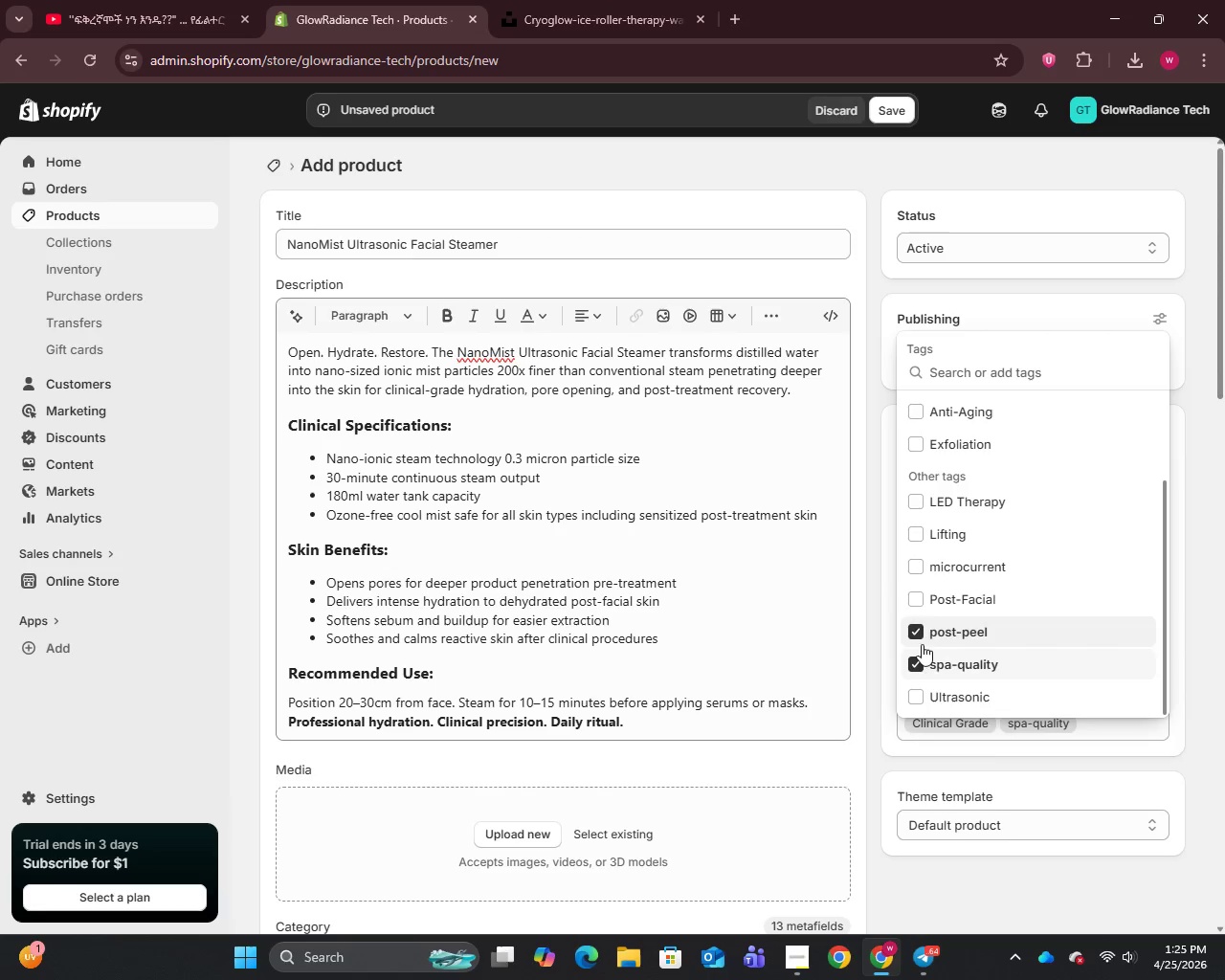 
left_click([946, 364])
 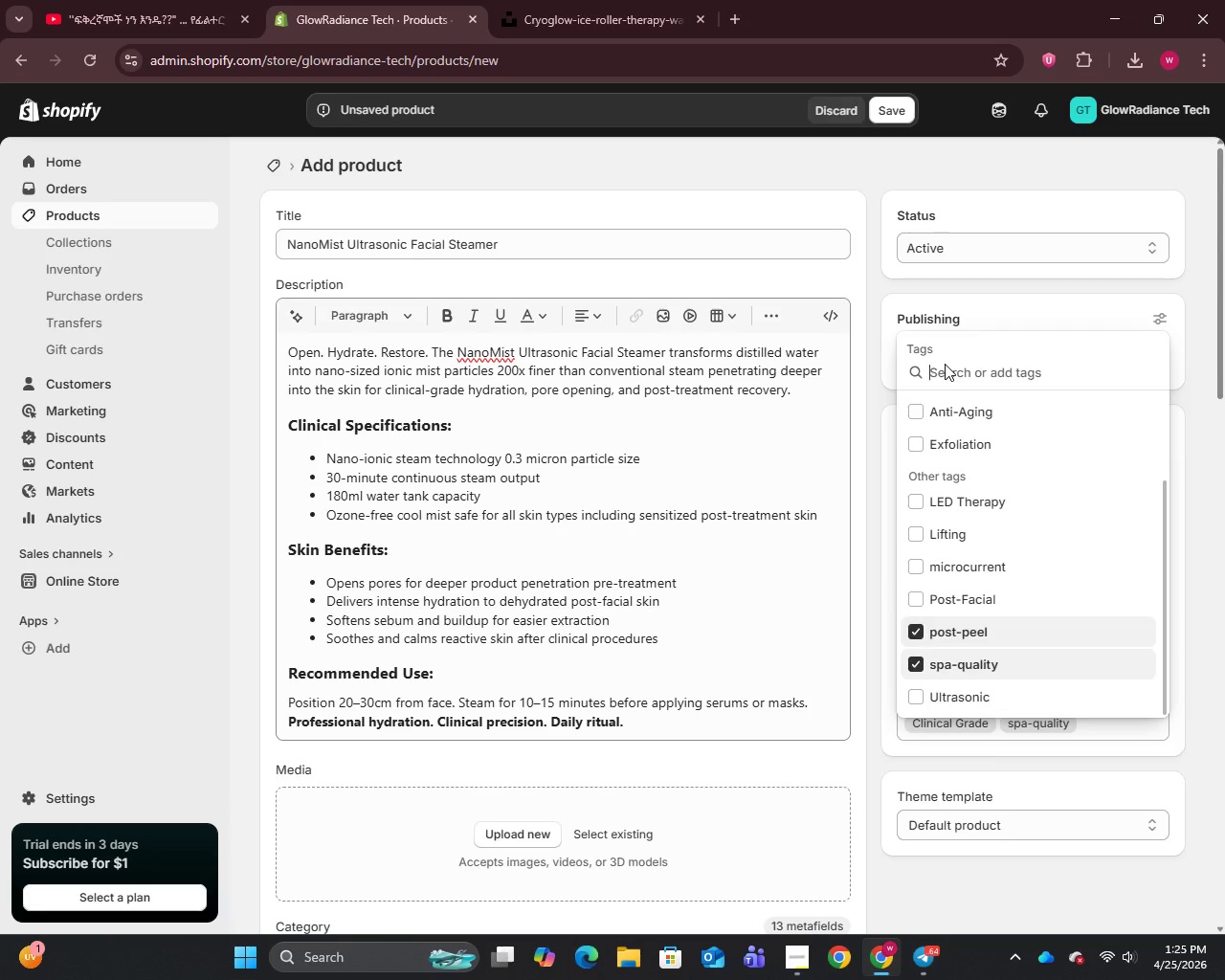 
wait(7.08)
 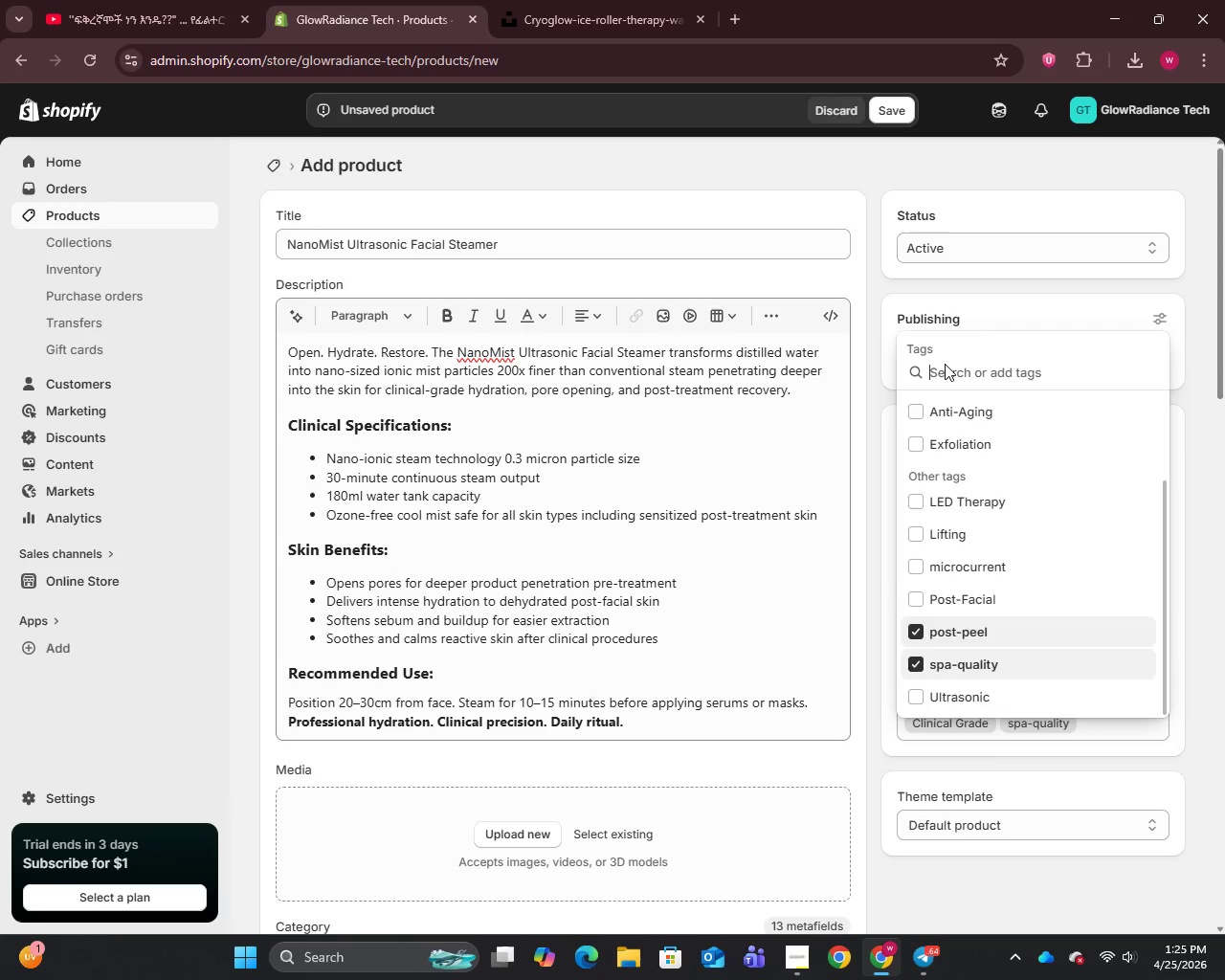 
type(Hydration)
 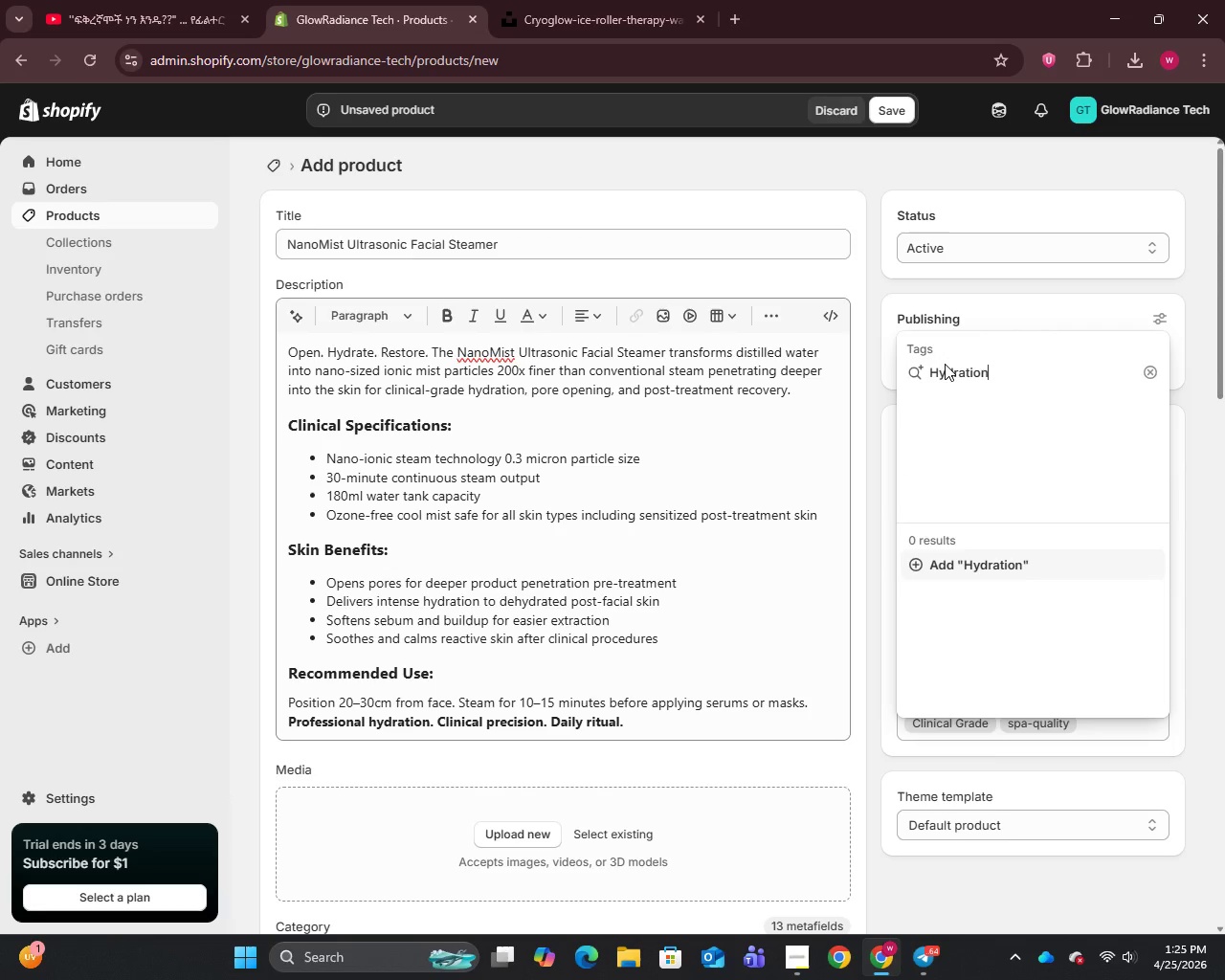 
key(Enter)
 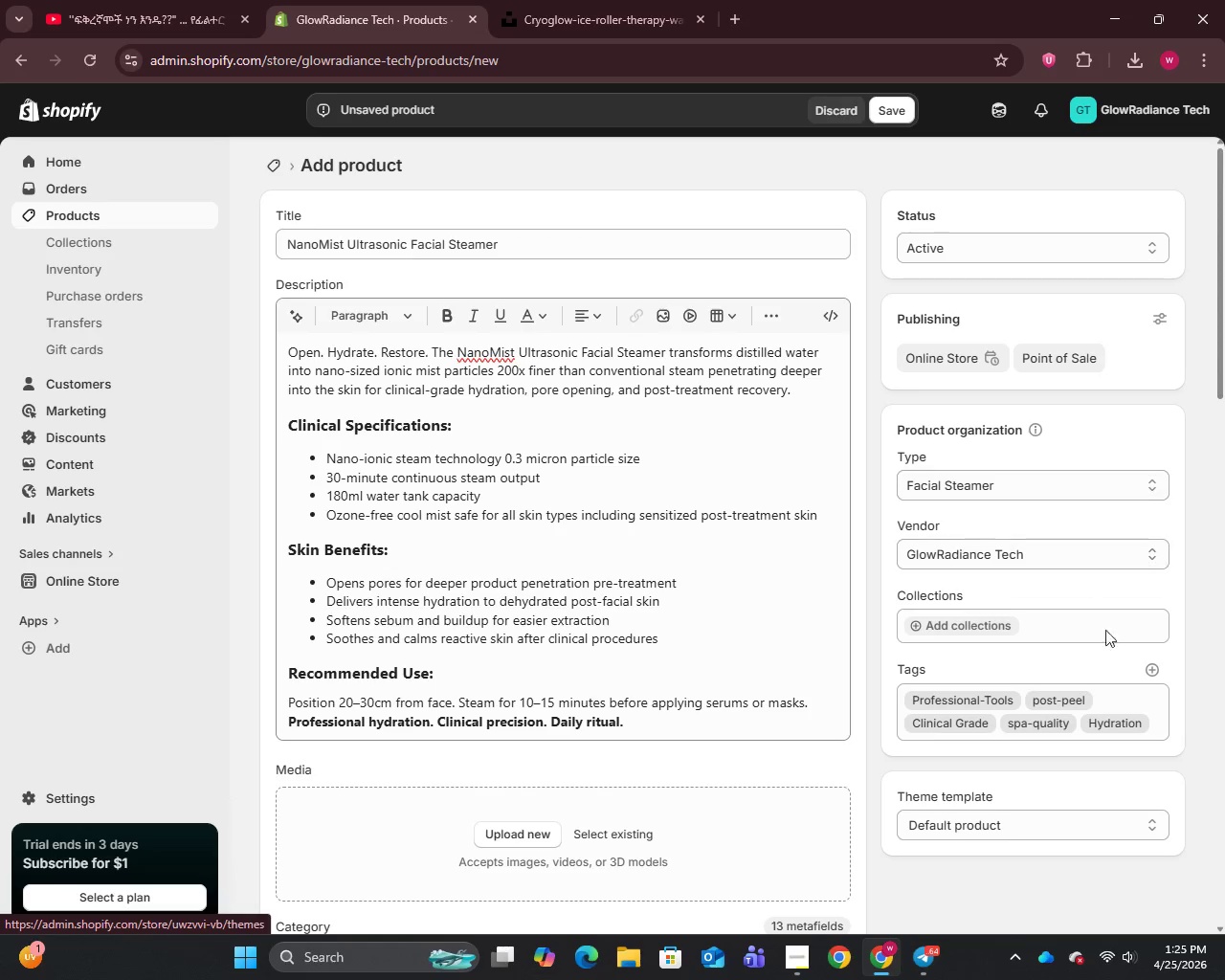 
mouse_move([1137, 680])
 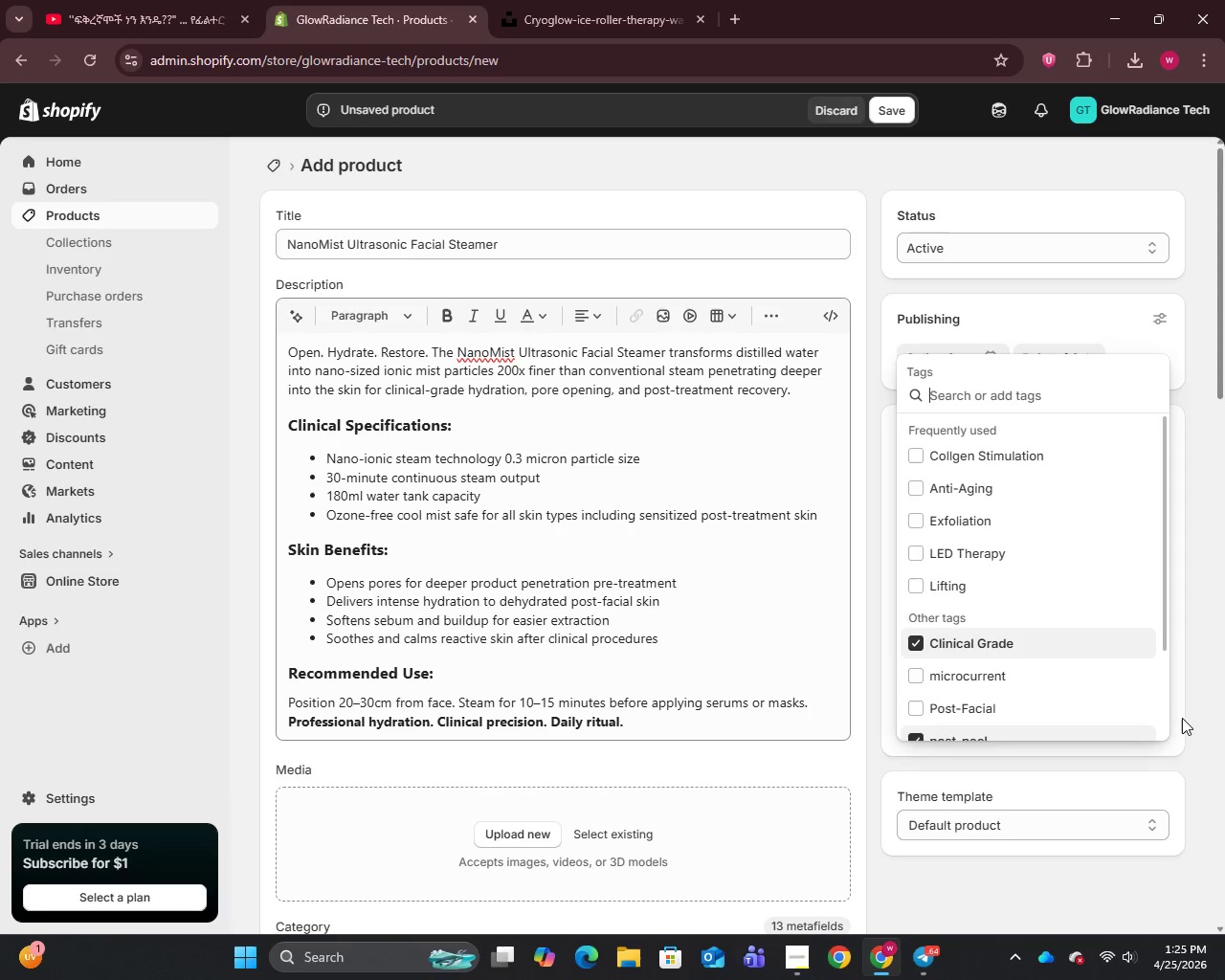 
left_click([1184, 714])
 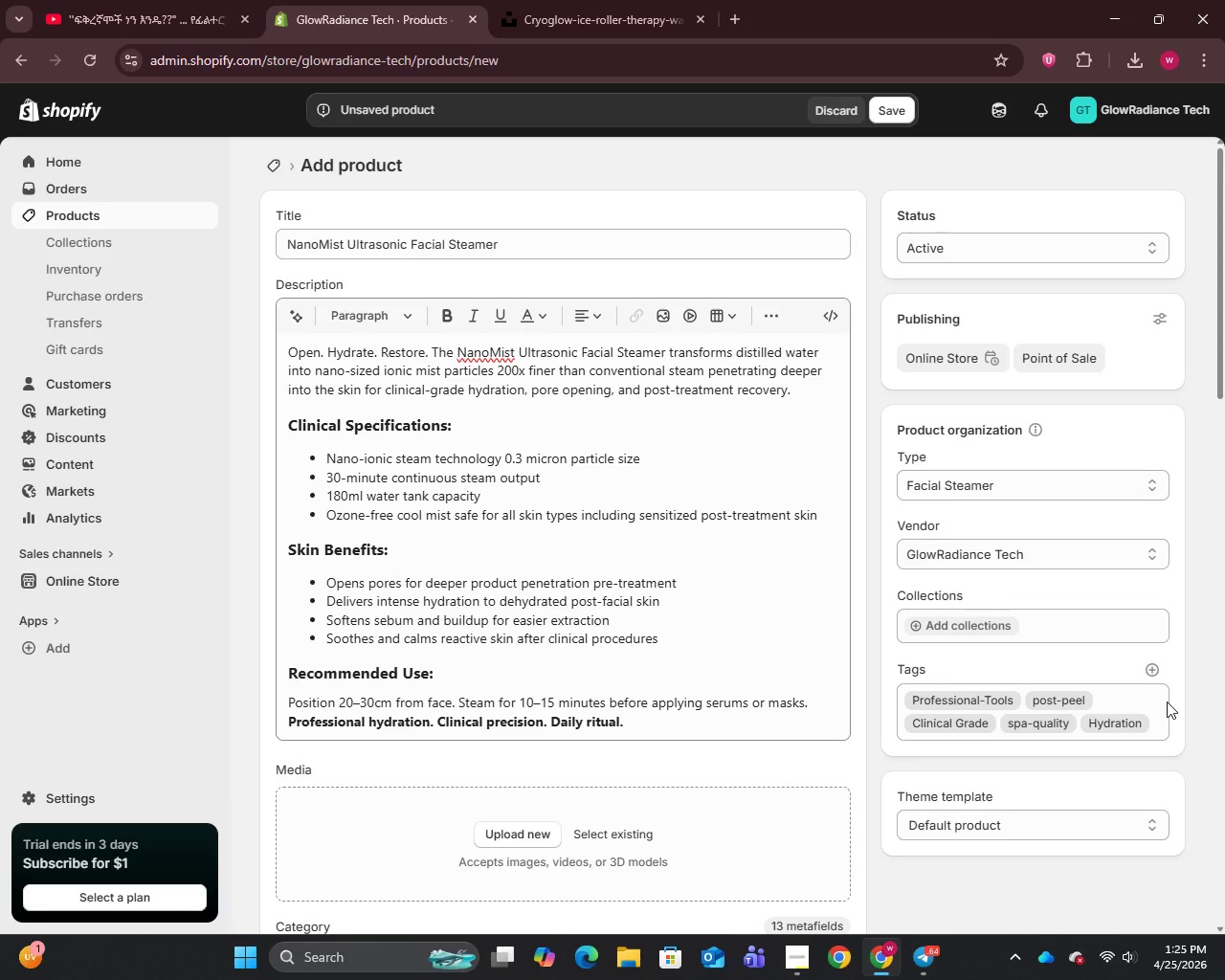 
scroll: coordinate [838, 671], scroll_direction: down, amount: 29.0
 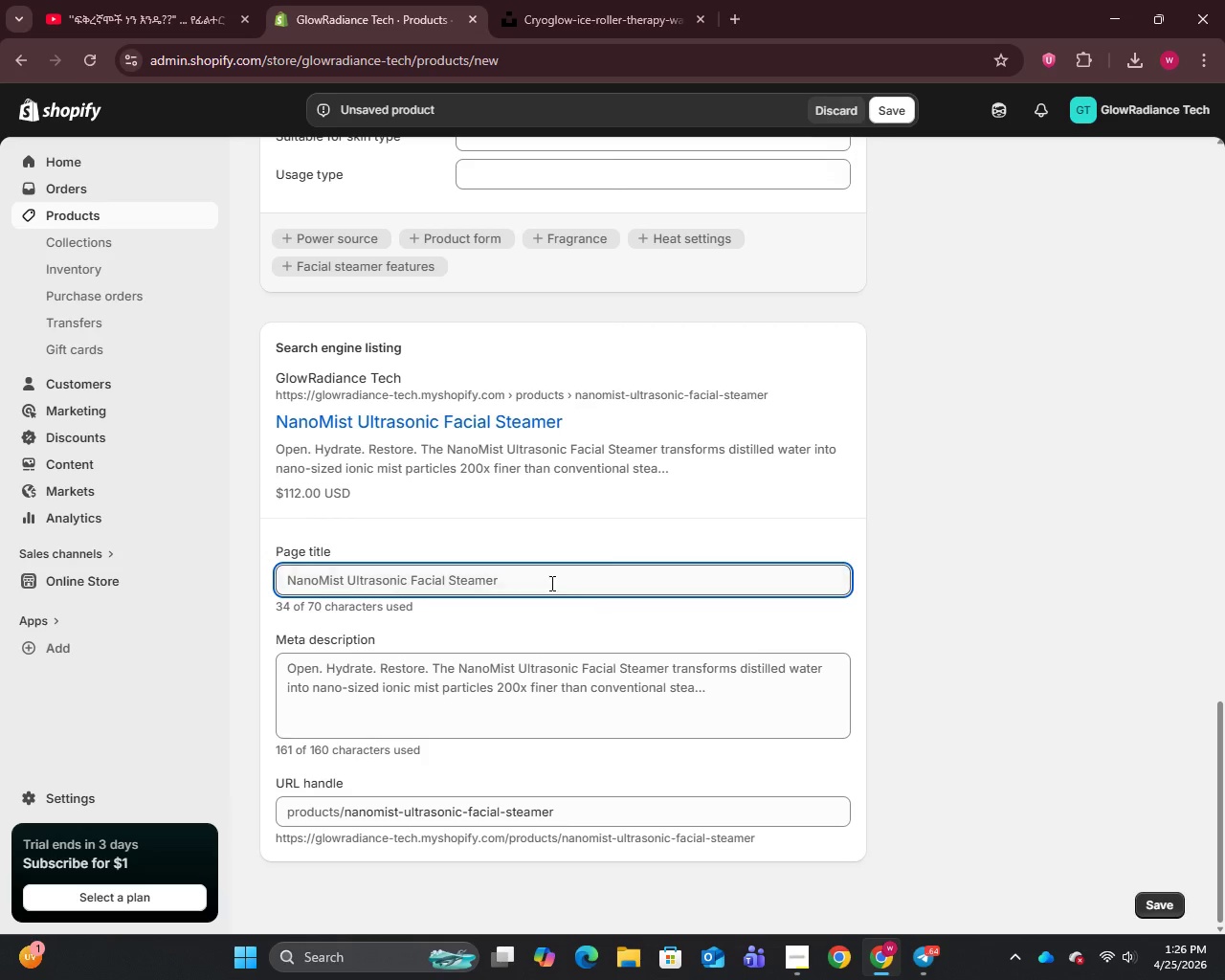 
left_click([549, 583])
 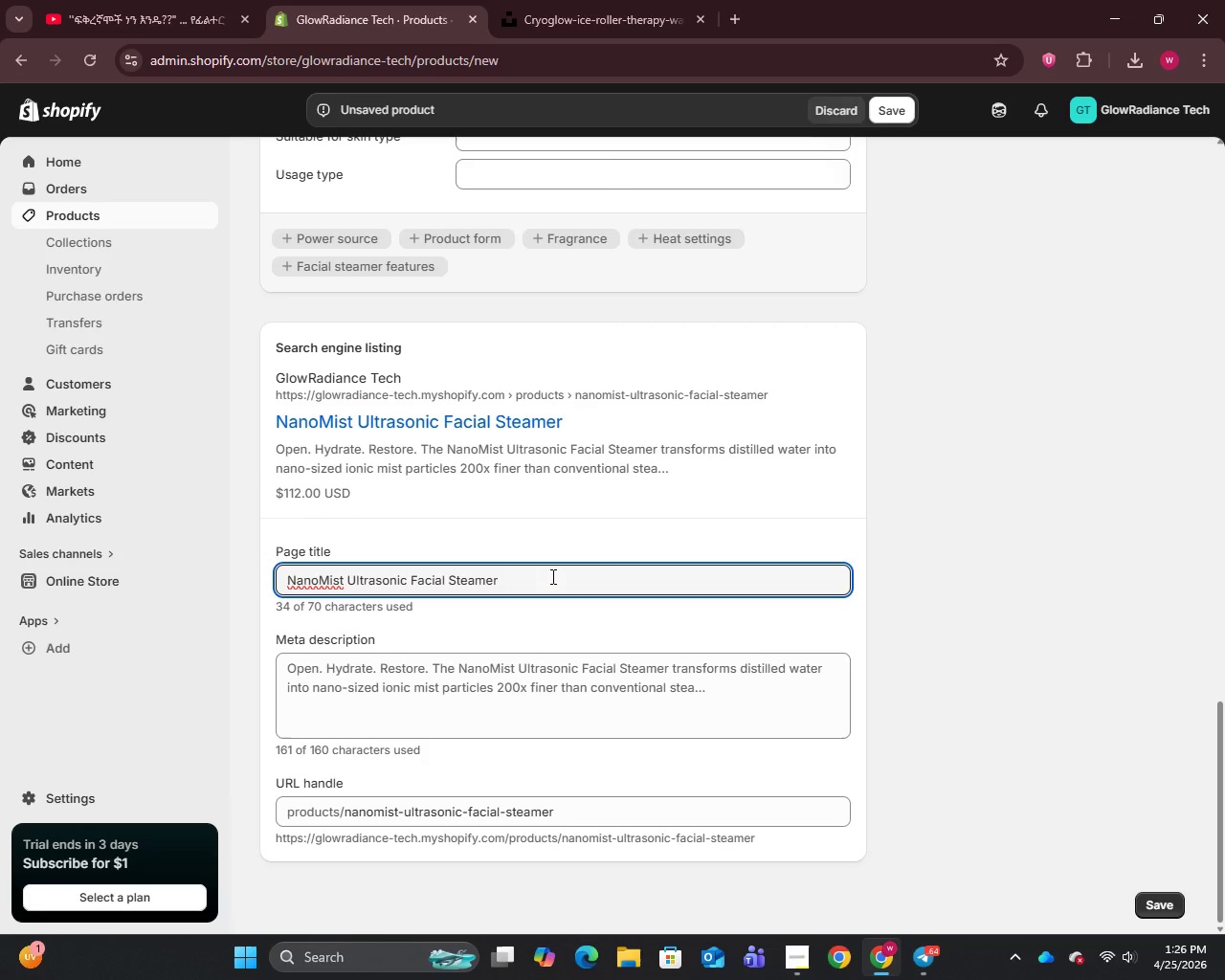 
wait(5.44)
 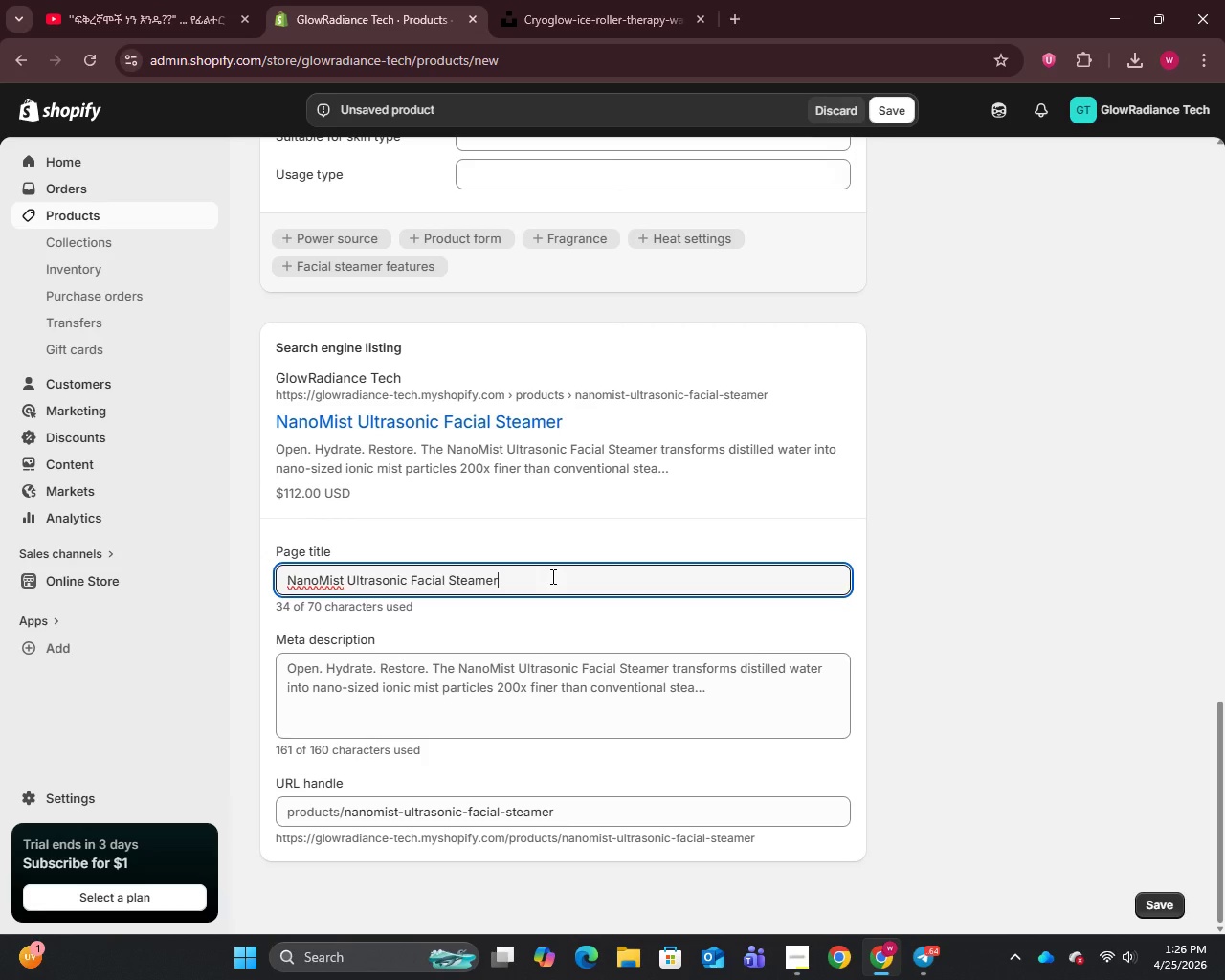 
type( - Professional Hydration)
 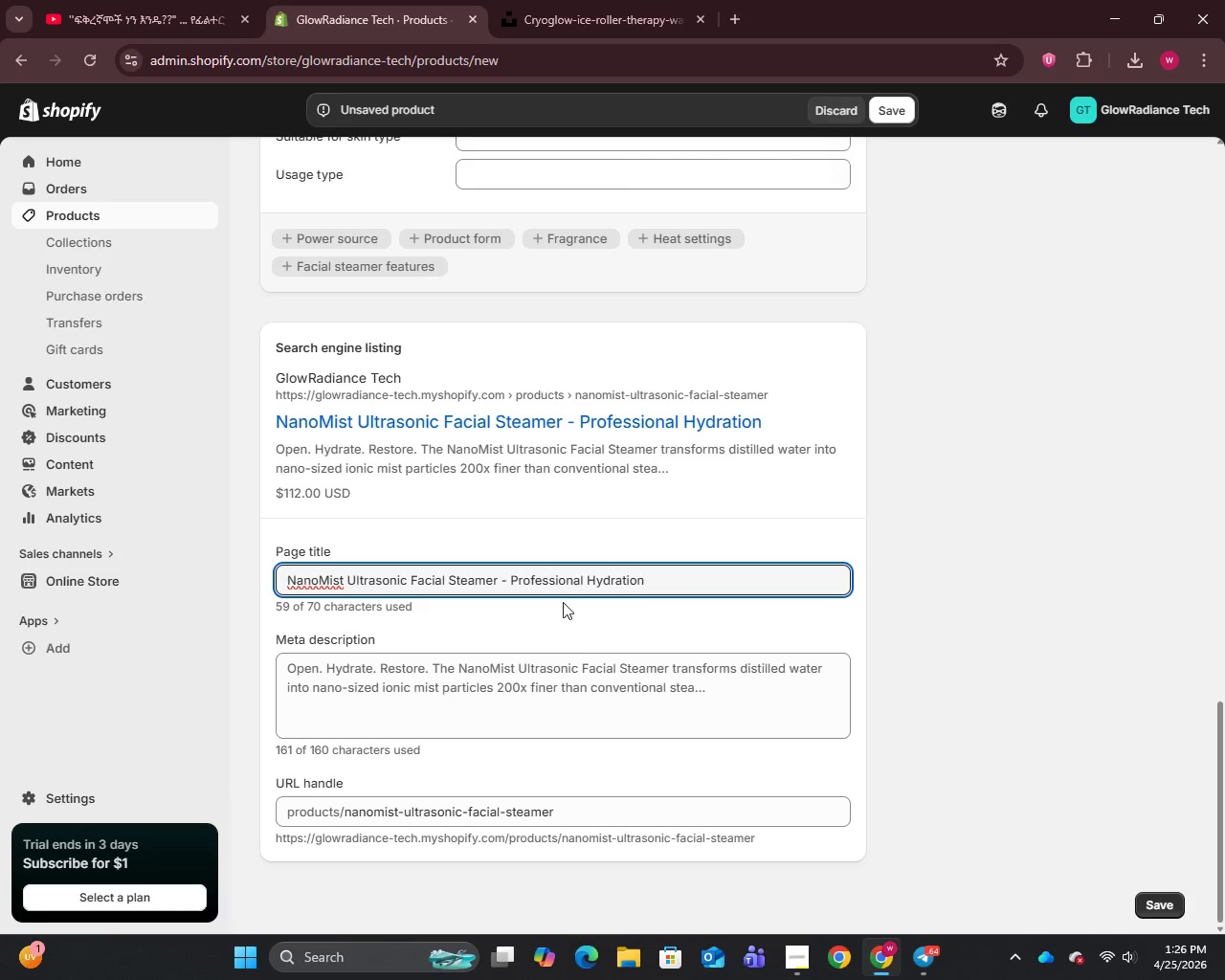 
left_click([560, 678])
 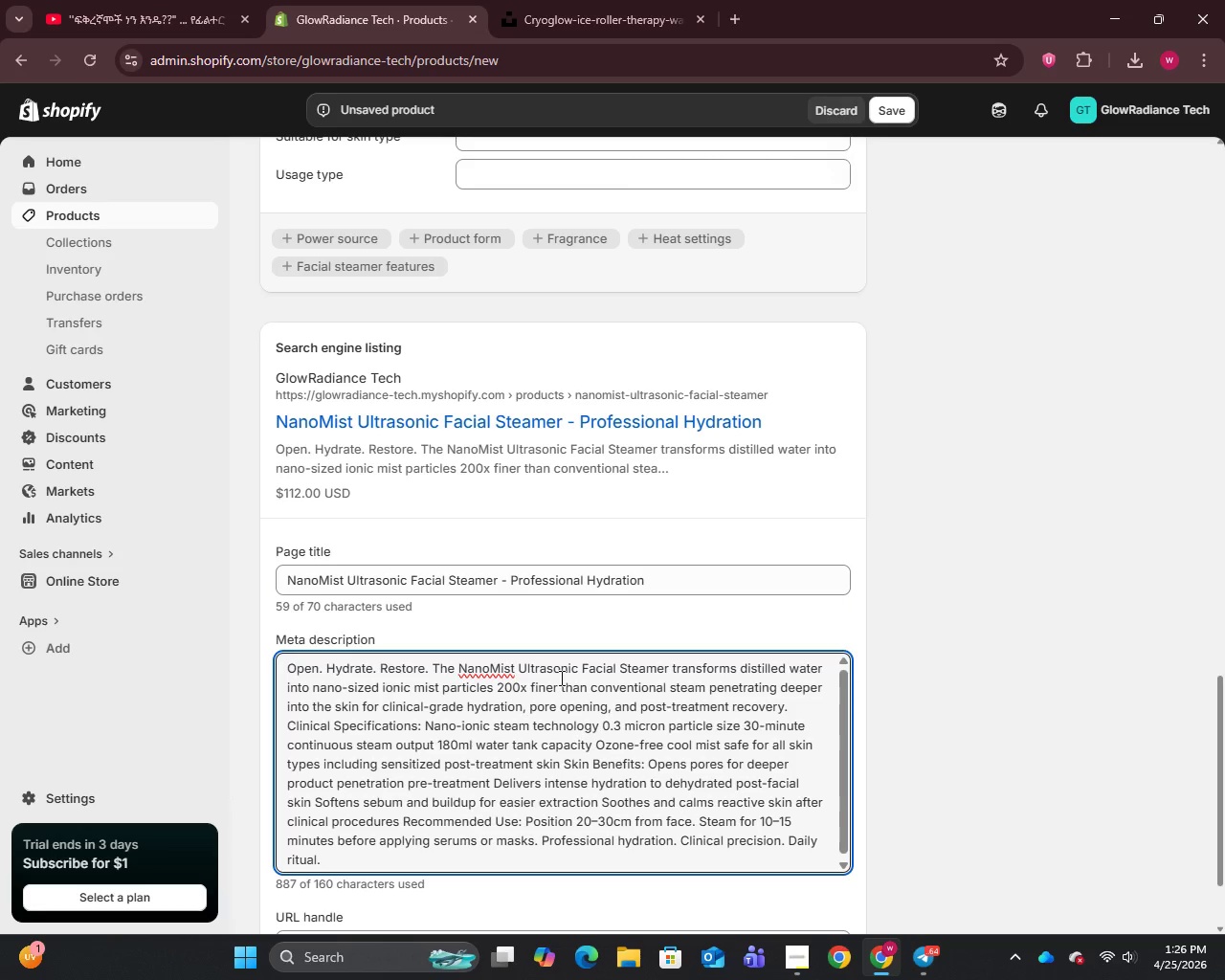 
key(Control+A)
 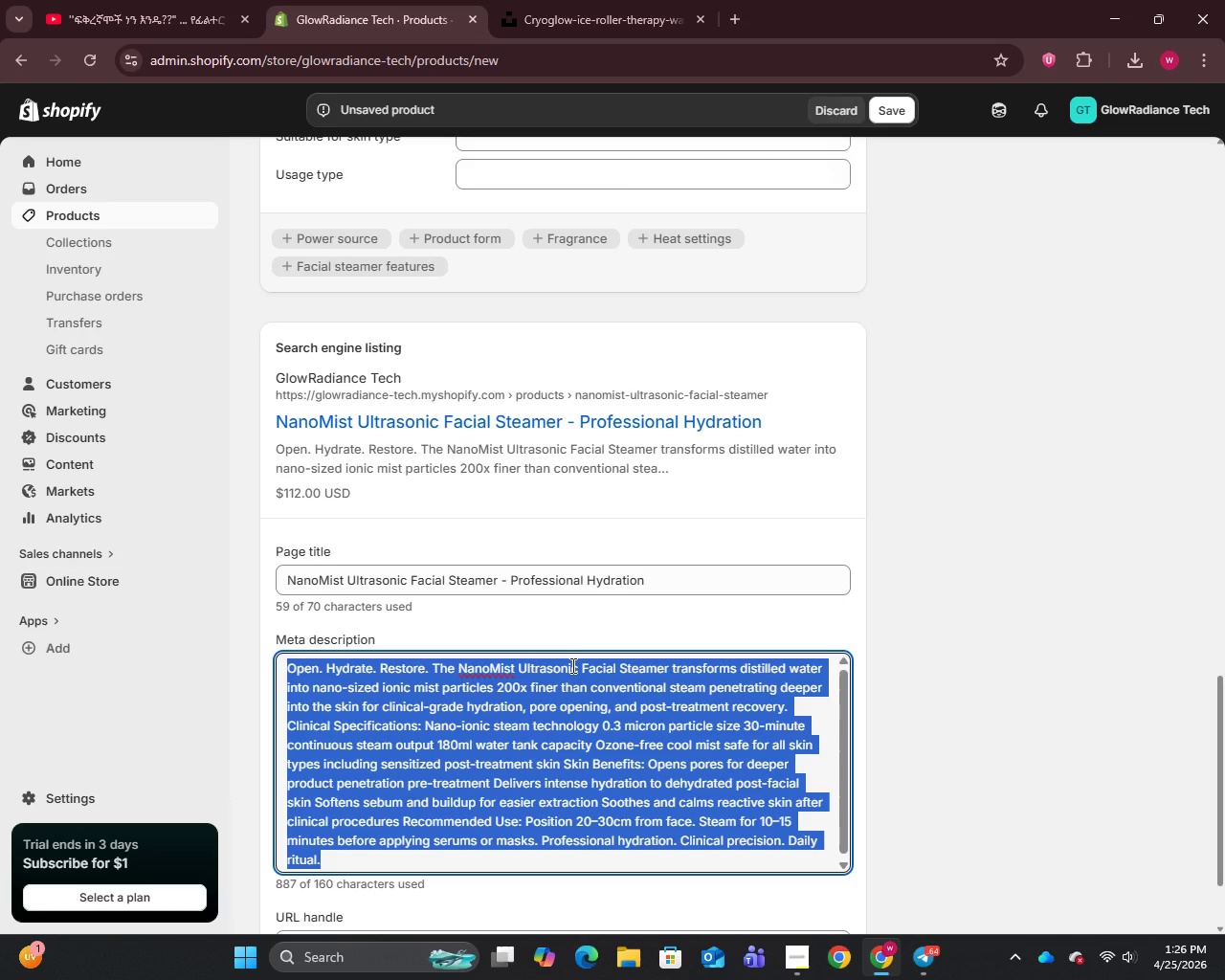 
type(Hydrate and restore with the NanoMist Ultrasonic Facial Steamer. Clinical-grade non)
key(Backspace)
key(Backspace)
type(e)
key(Backspace)
type(ano-ionic steam for spa-quality post-facial sl)
key(Backspace)
type(kin treatment.)
 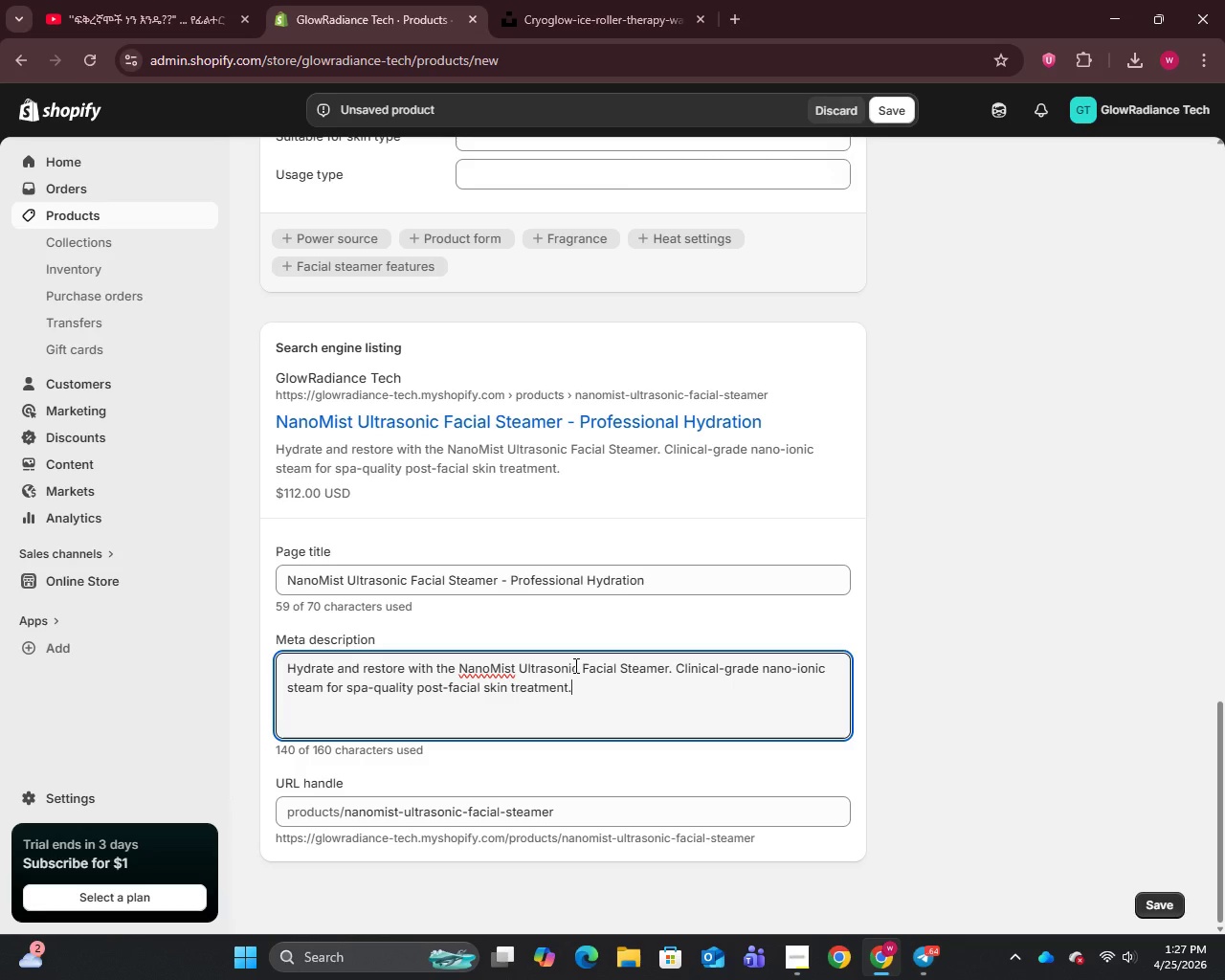 
scroll: coordinate [456, 479], scroll_direction: up, amount: 23.0
 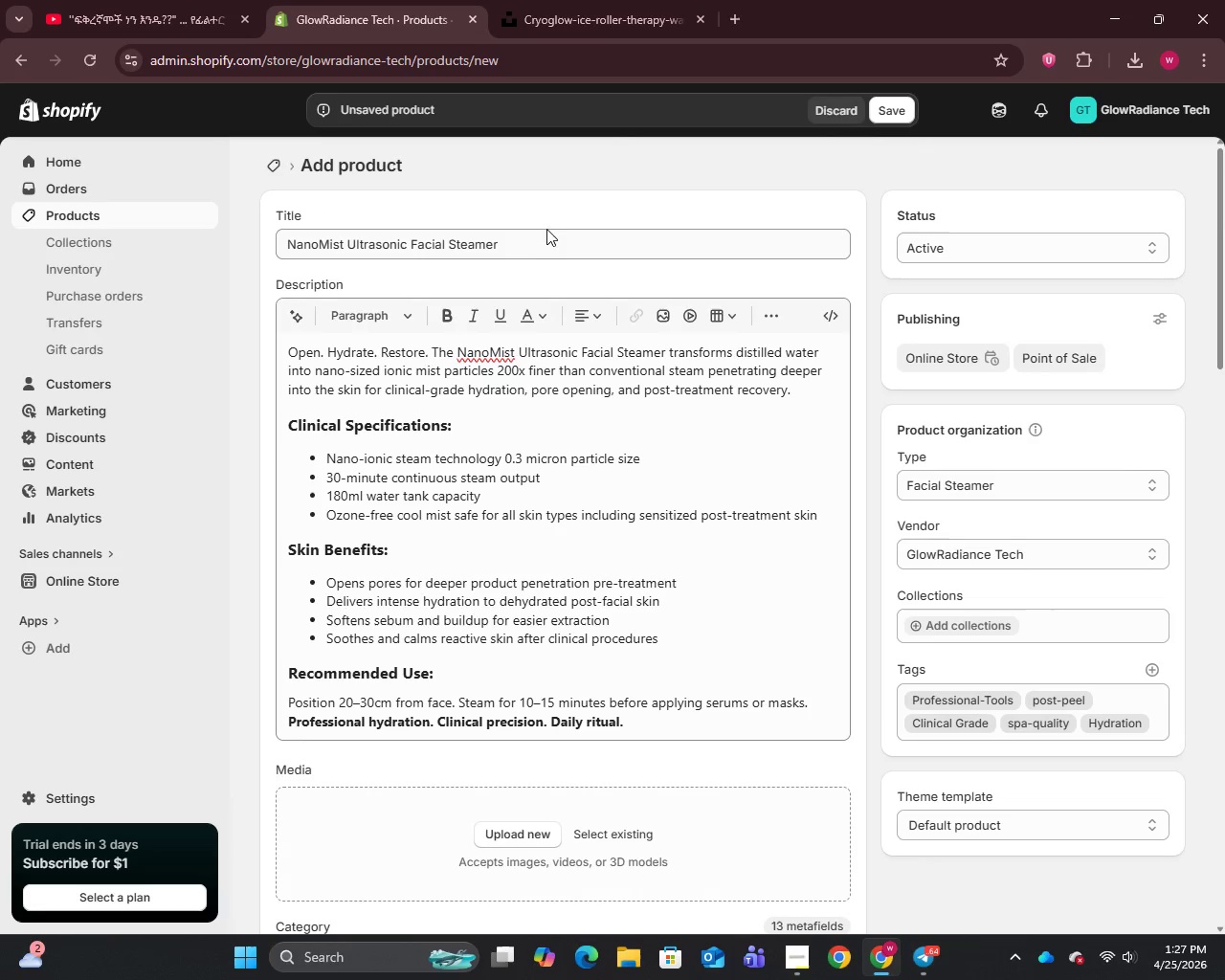 
left_click_drag(start_coordinate=[526, 240], to_coordinate=[277, 244])
 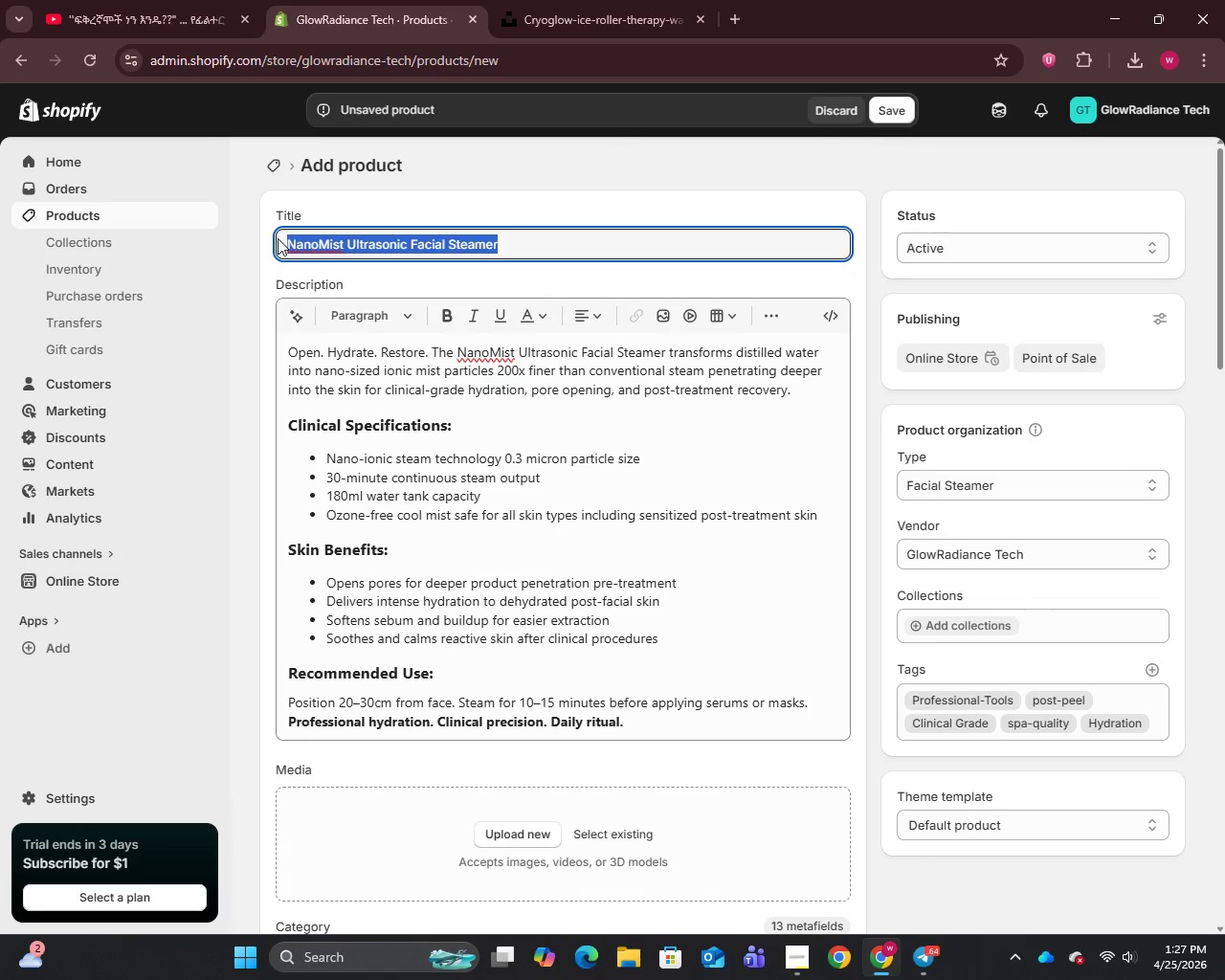 
key(Control+C)
 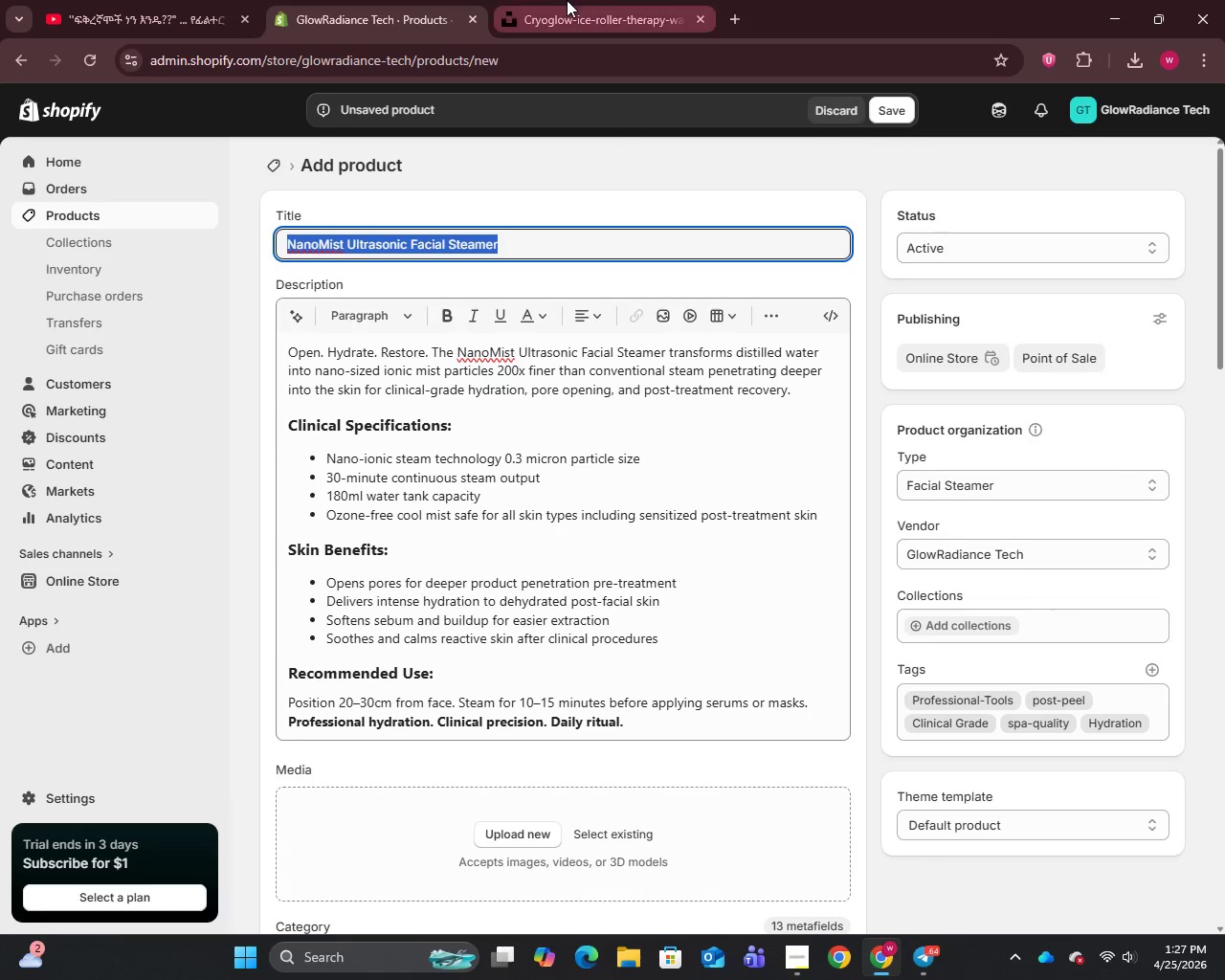 
left_click([568, 0])
 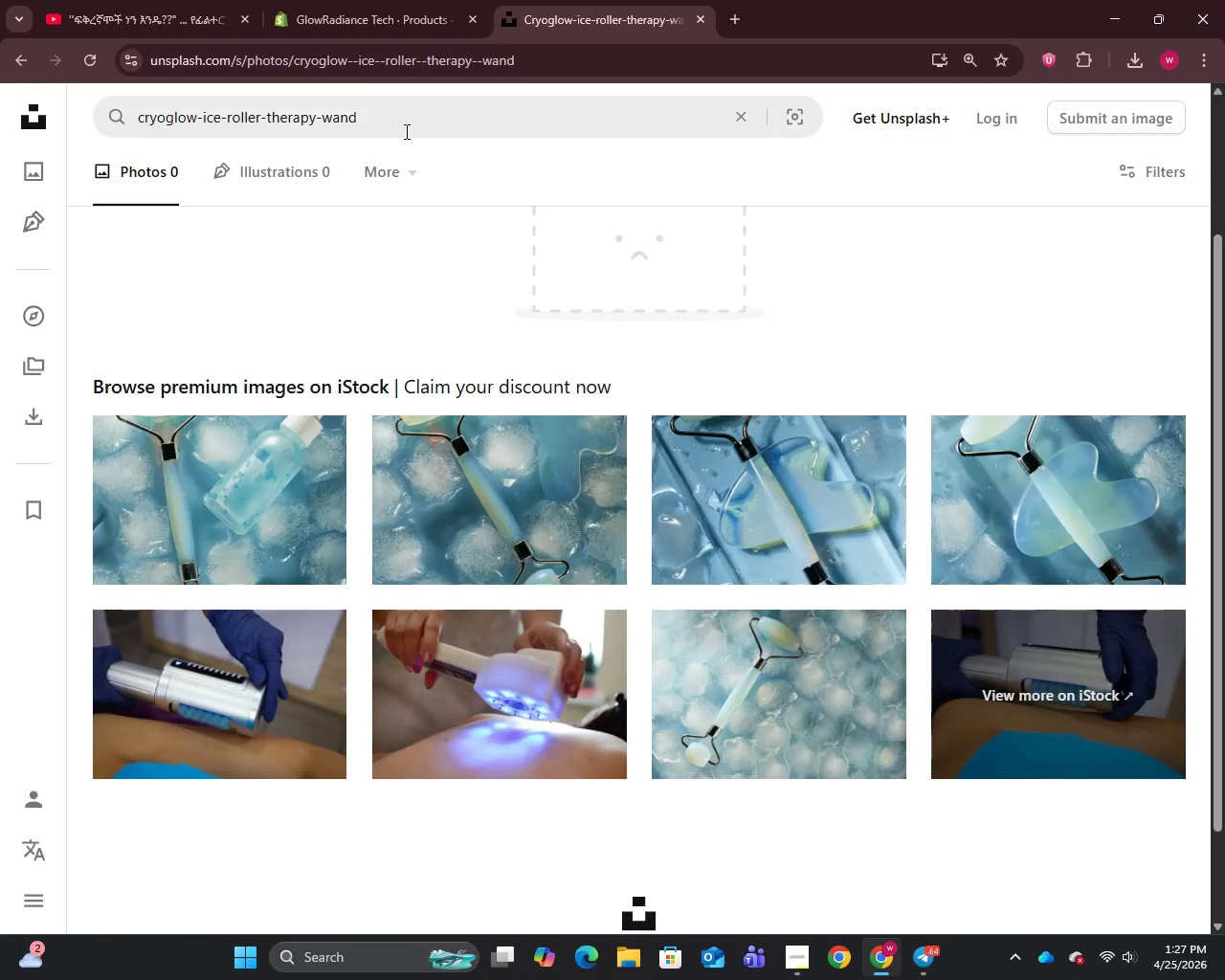 
left_click([405, 130])
 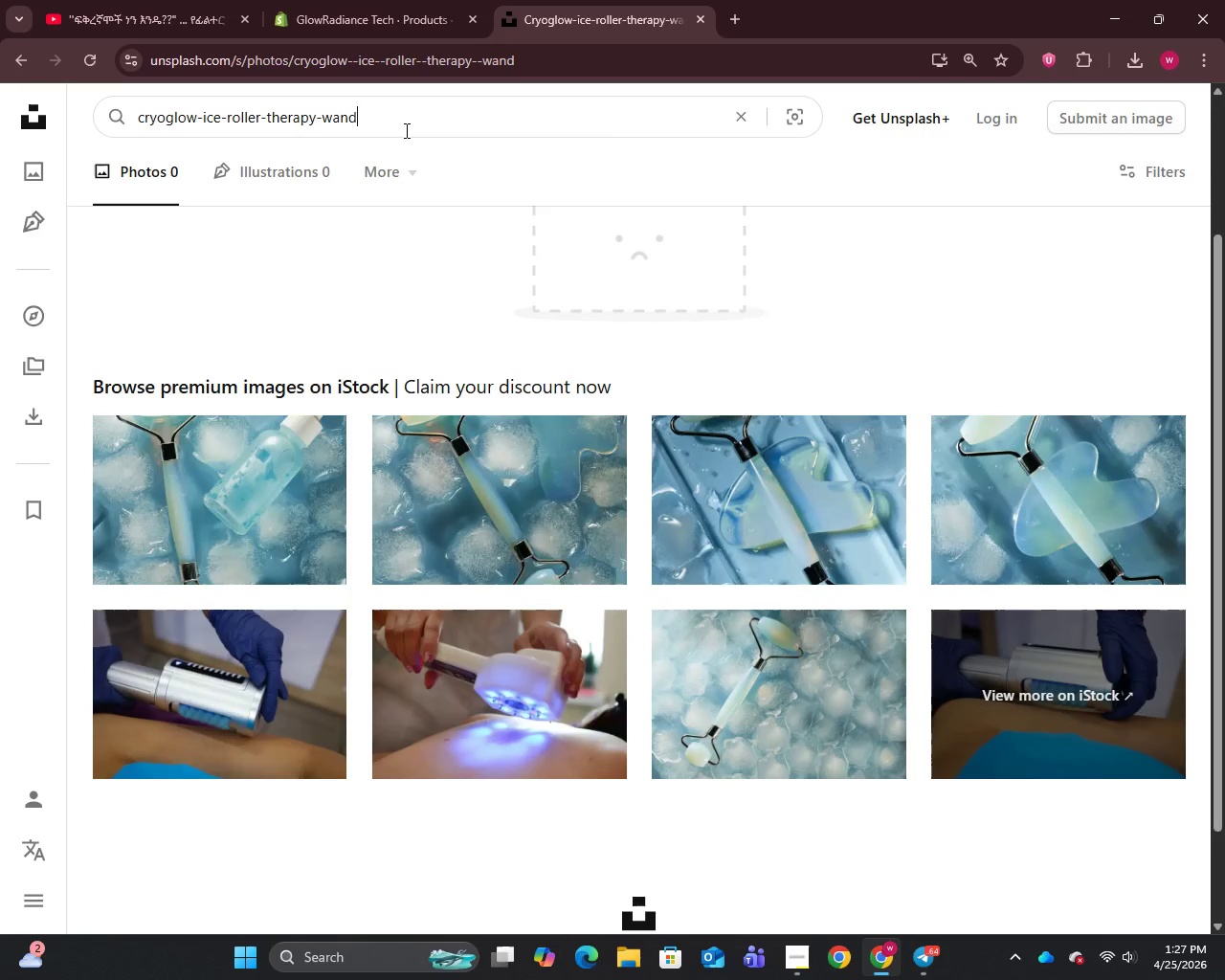 
key(Control+A)
 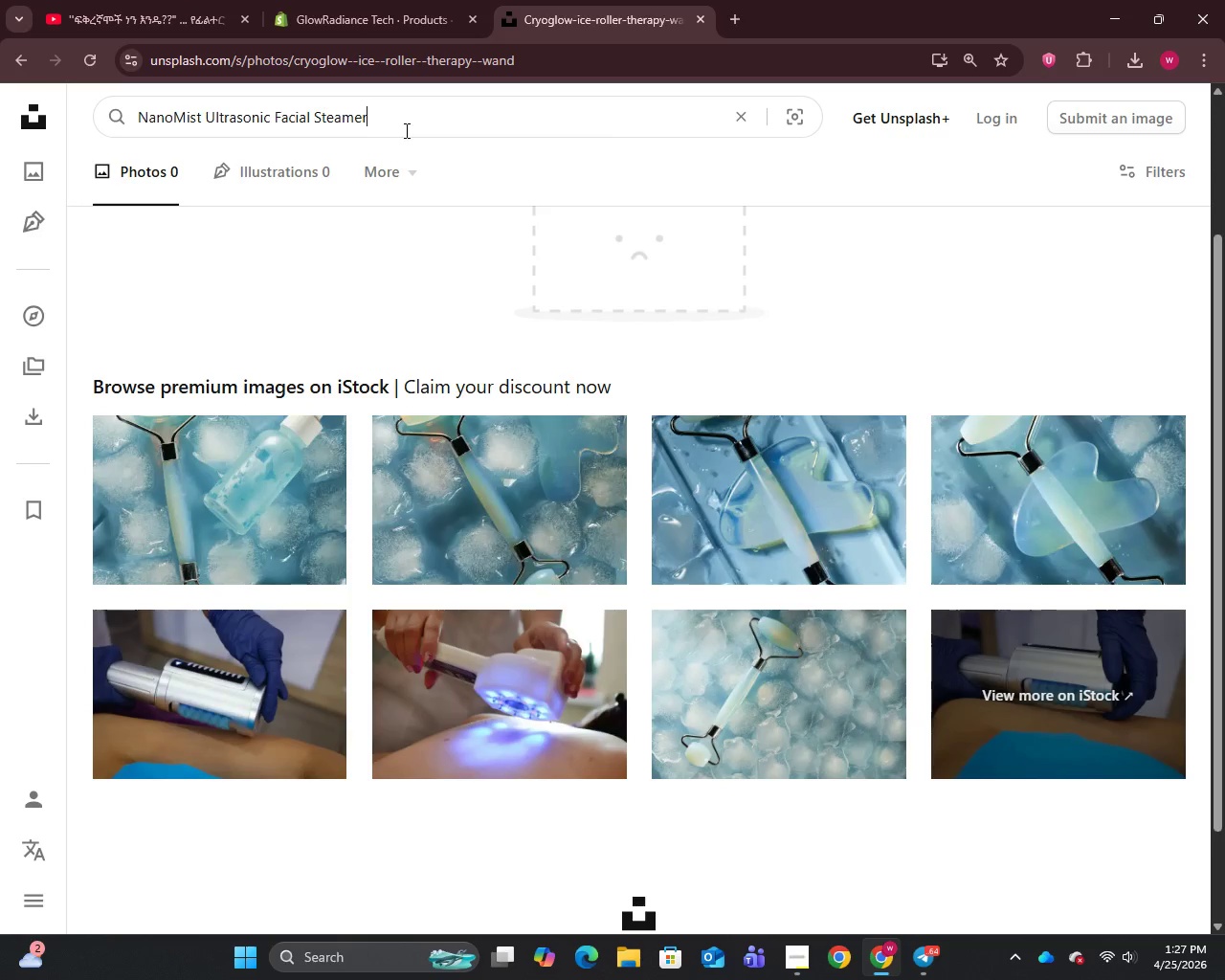 
key(Control+V)
 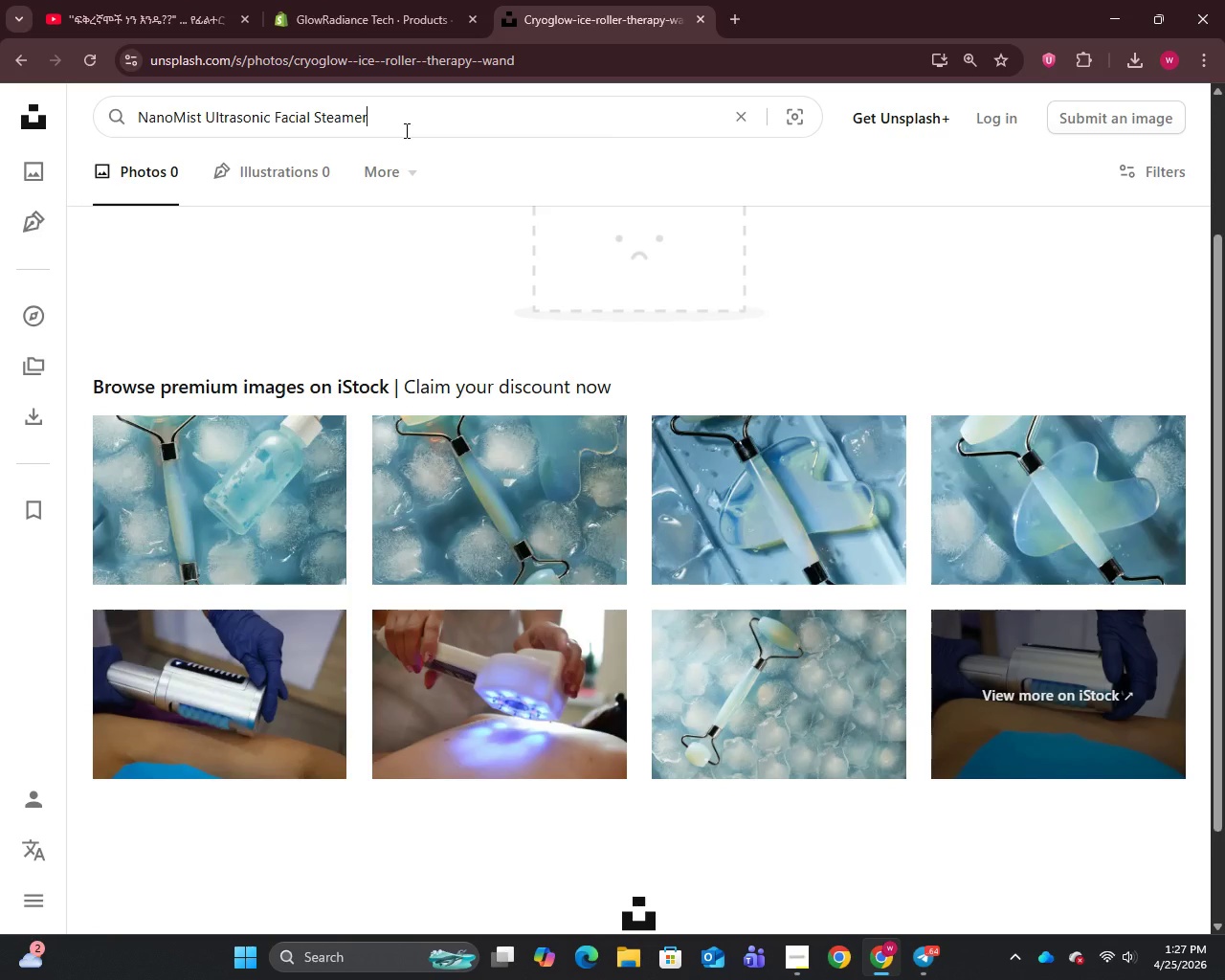 
key(Enter)
 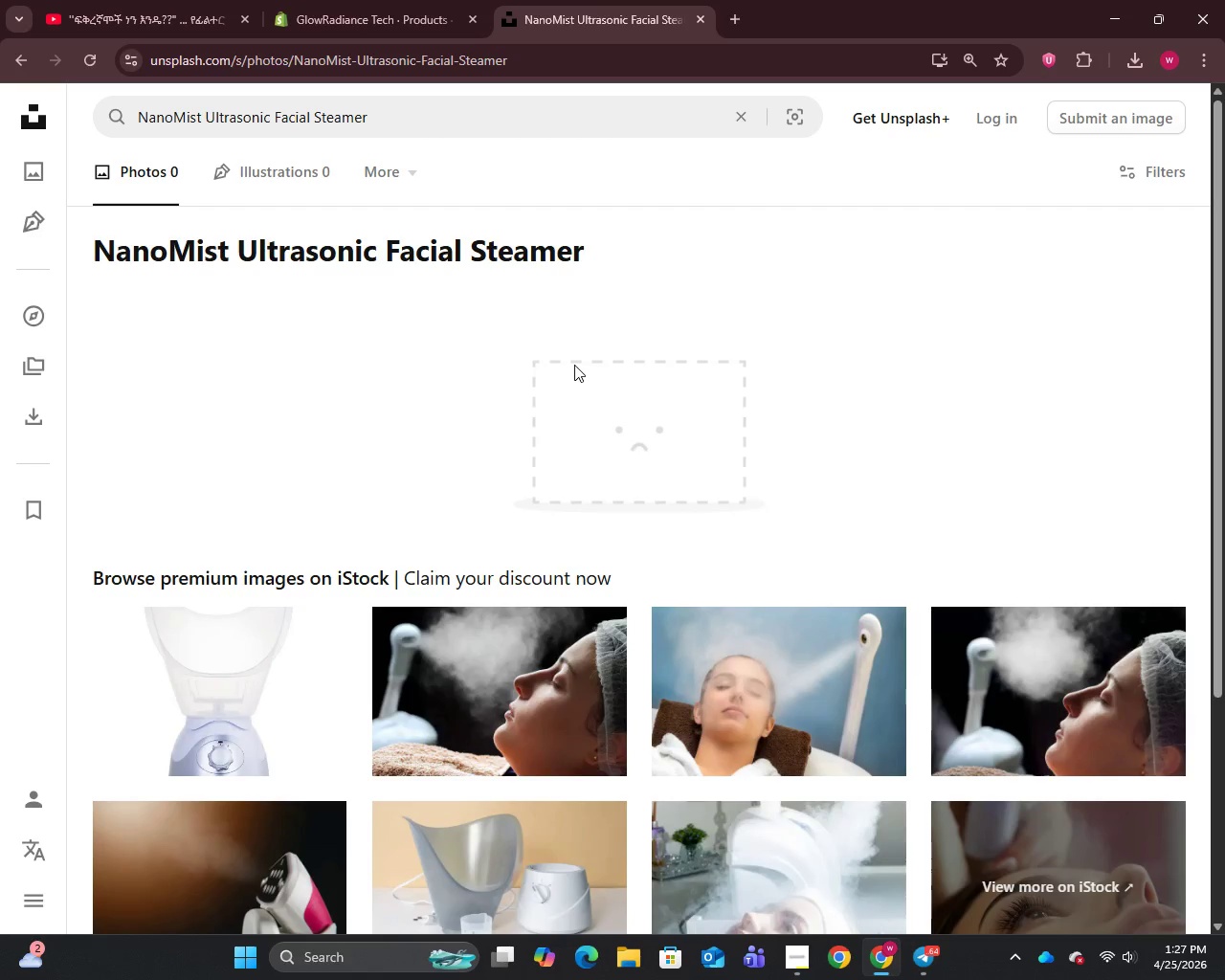 
scroll: coordinate [569, 339], scroll_direction: down, amount: 2.0
 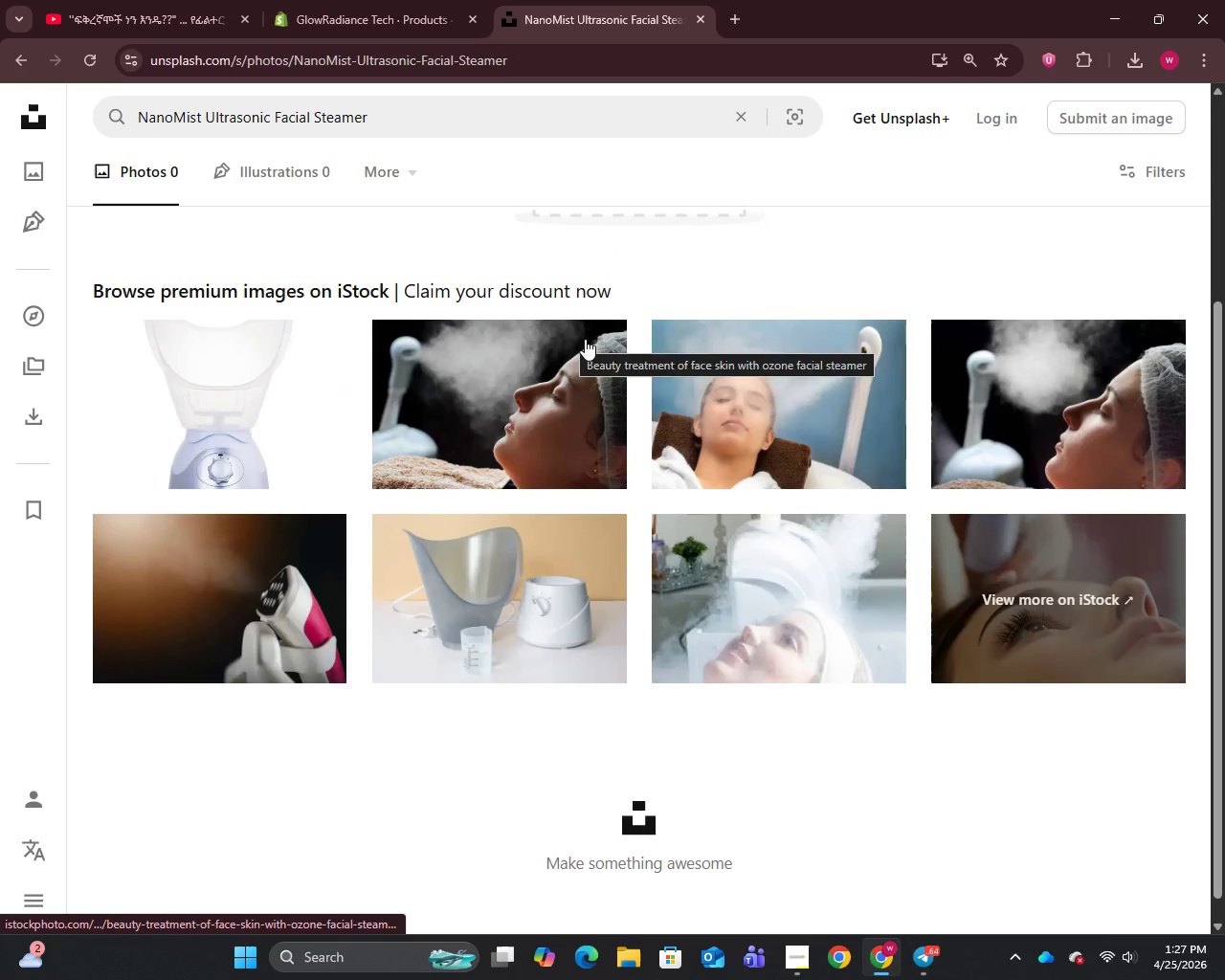 
right_click([756, 412])
 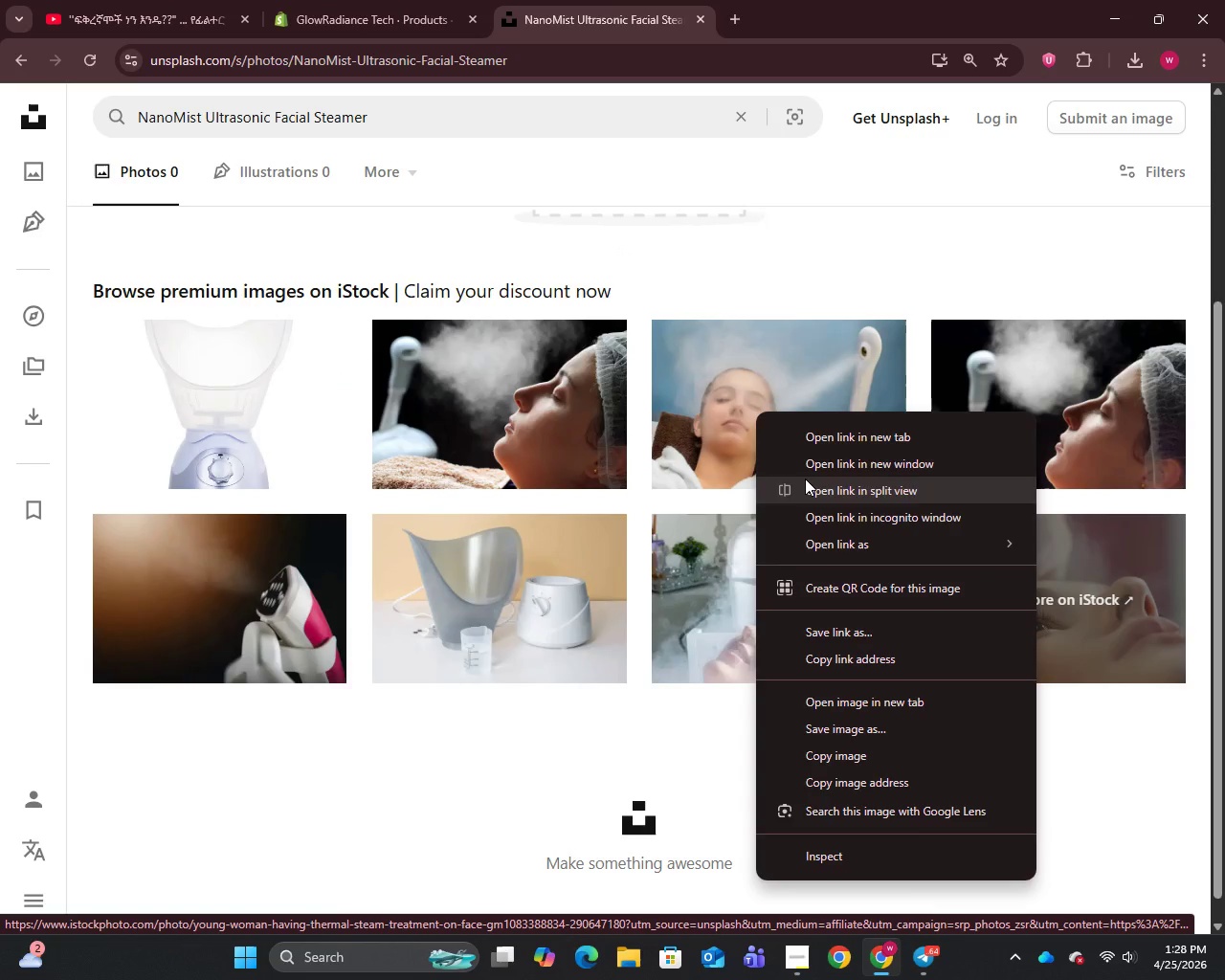 
right_click([481, 393])
 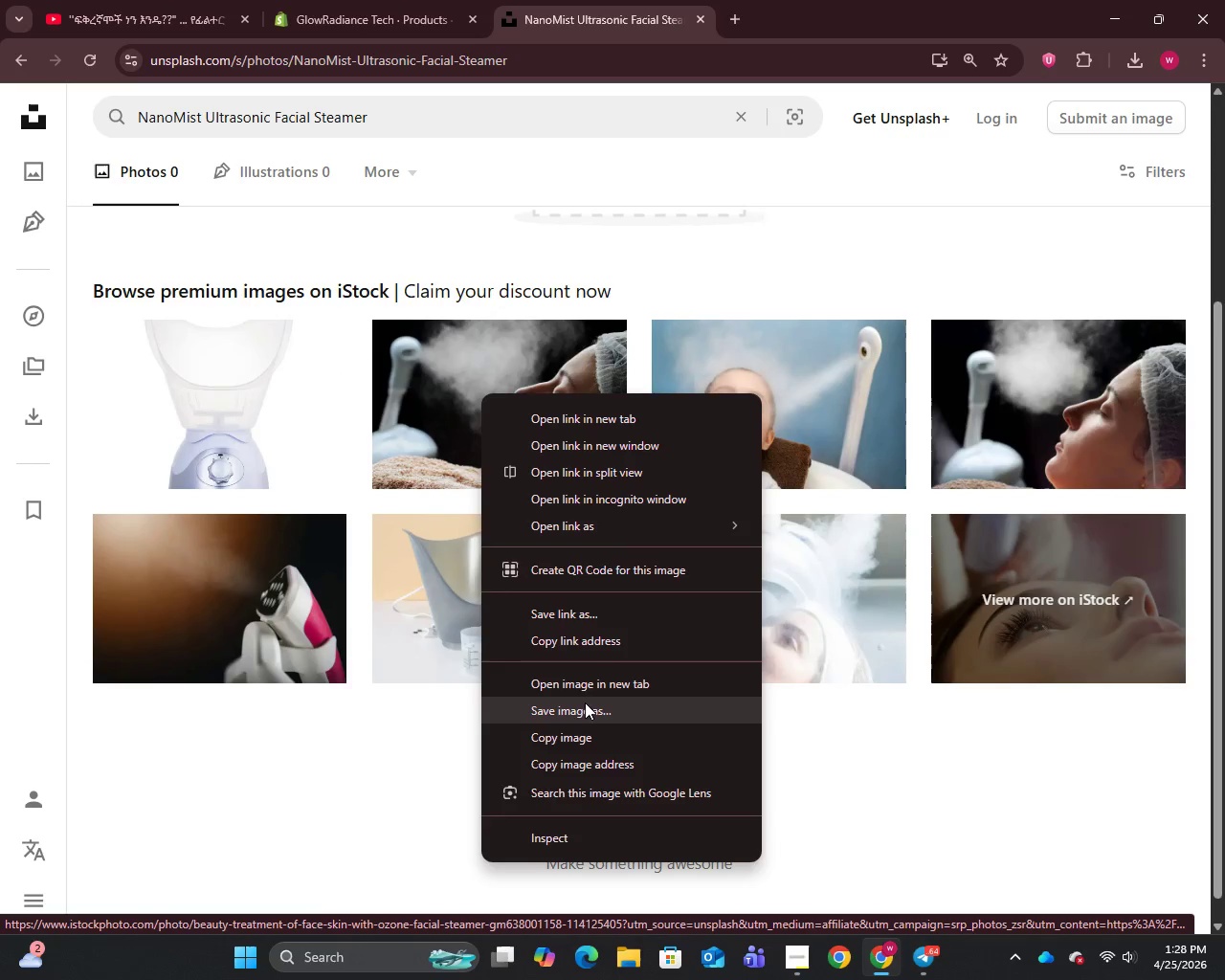 
left_click([584, 705])
 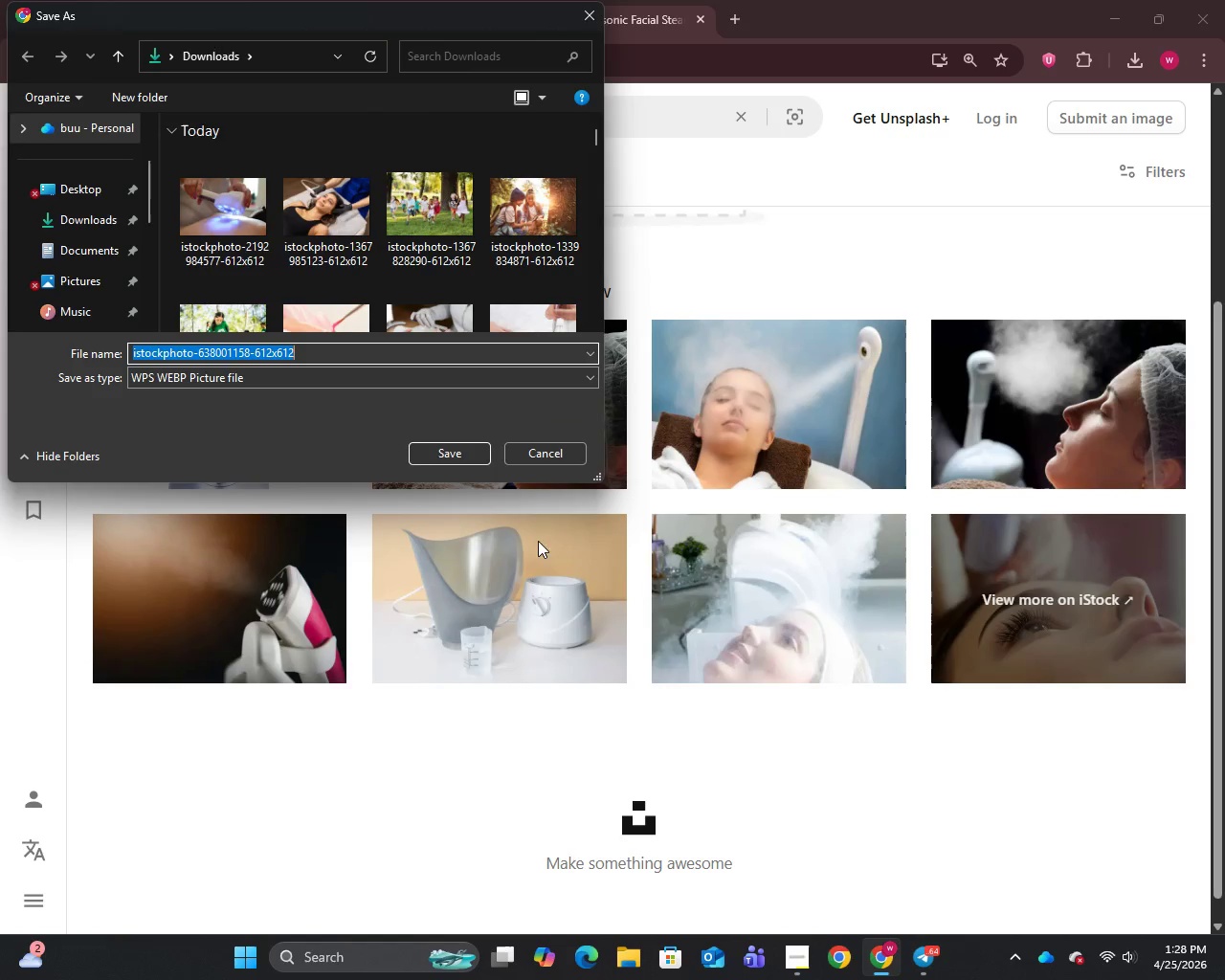 
left_click([461, 449])
 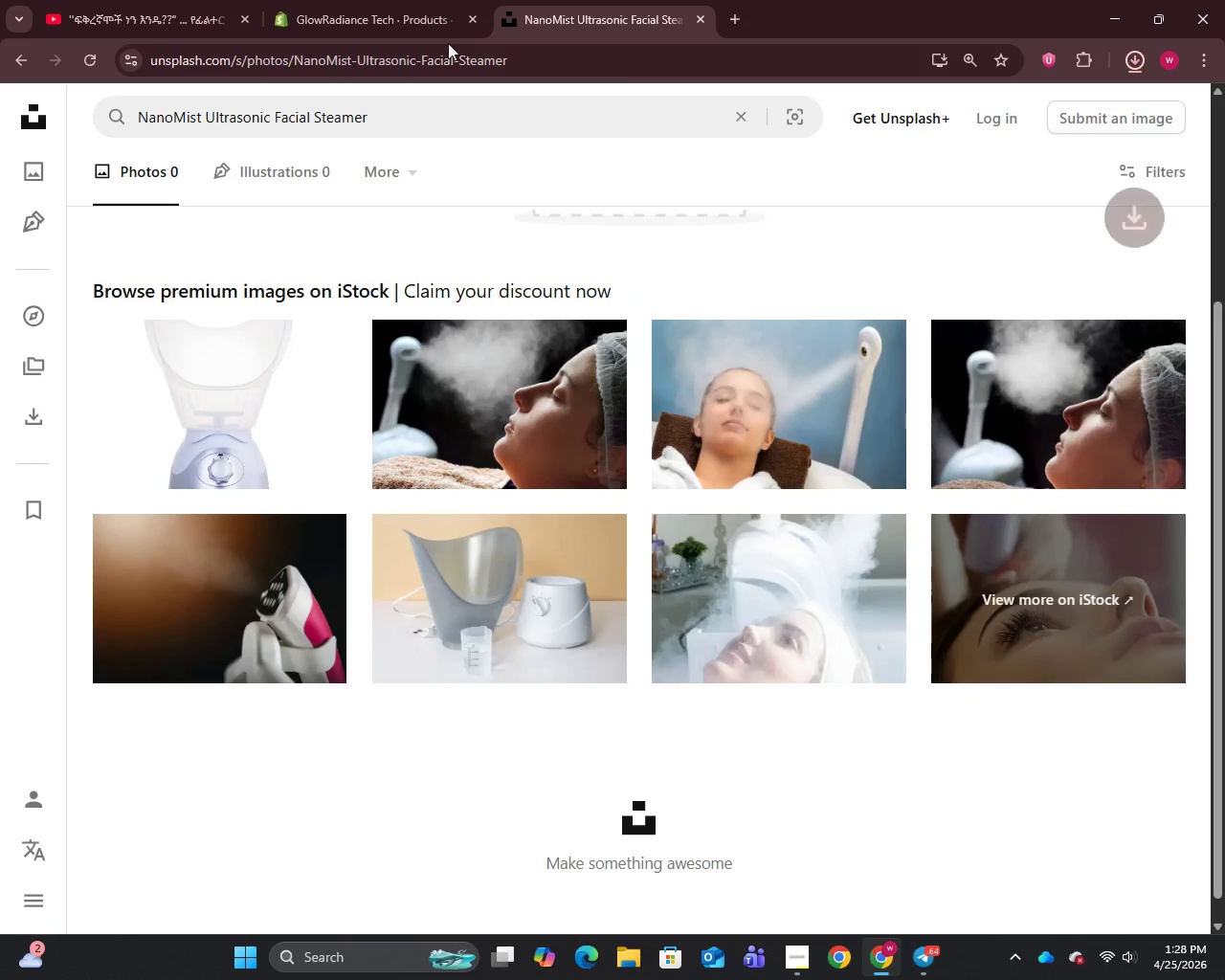 
left_click([430, 0])
 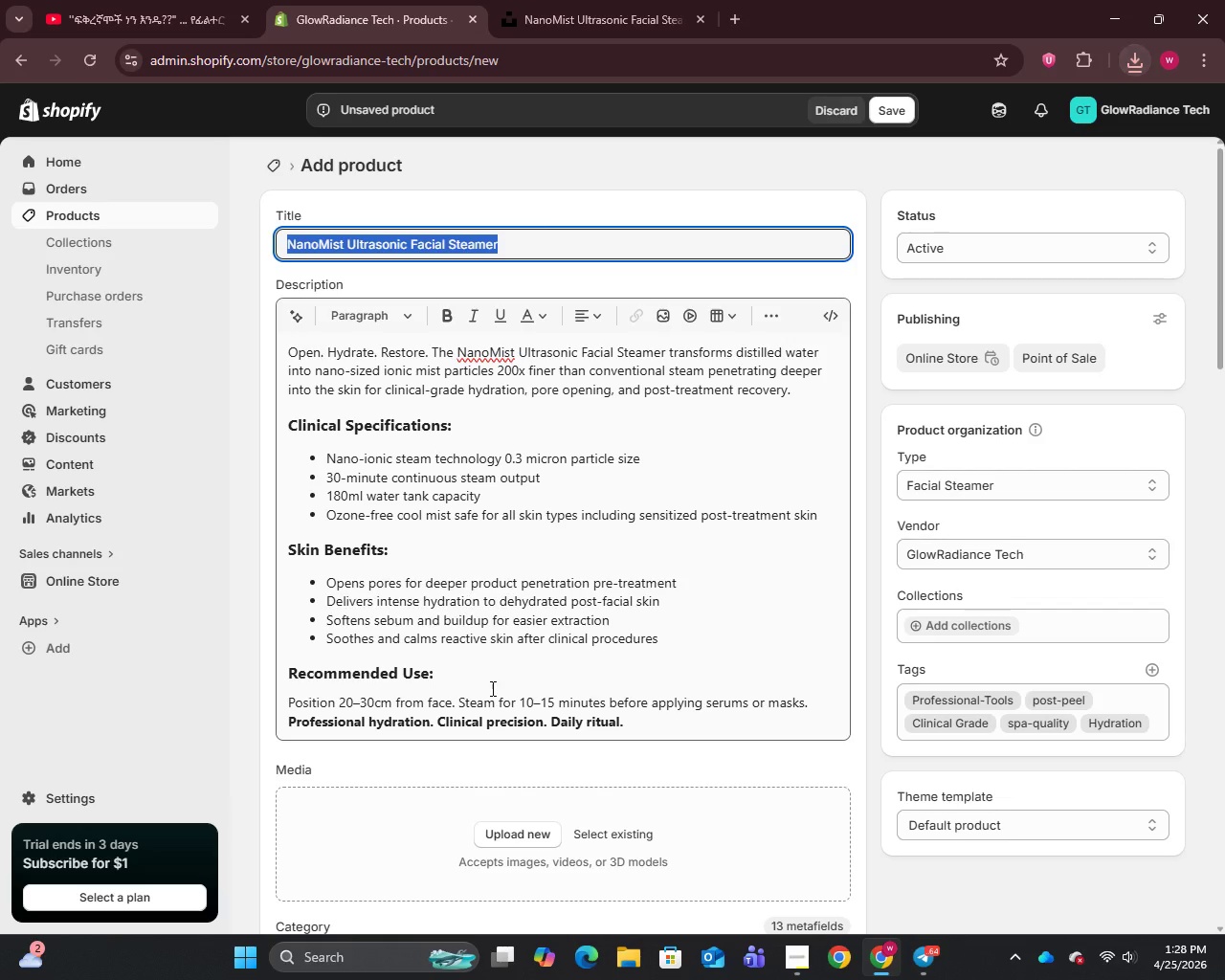 
scroll: coordinate [519, 690], scroll_direction: down, amount: 4.0
 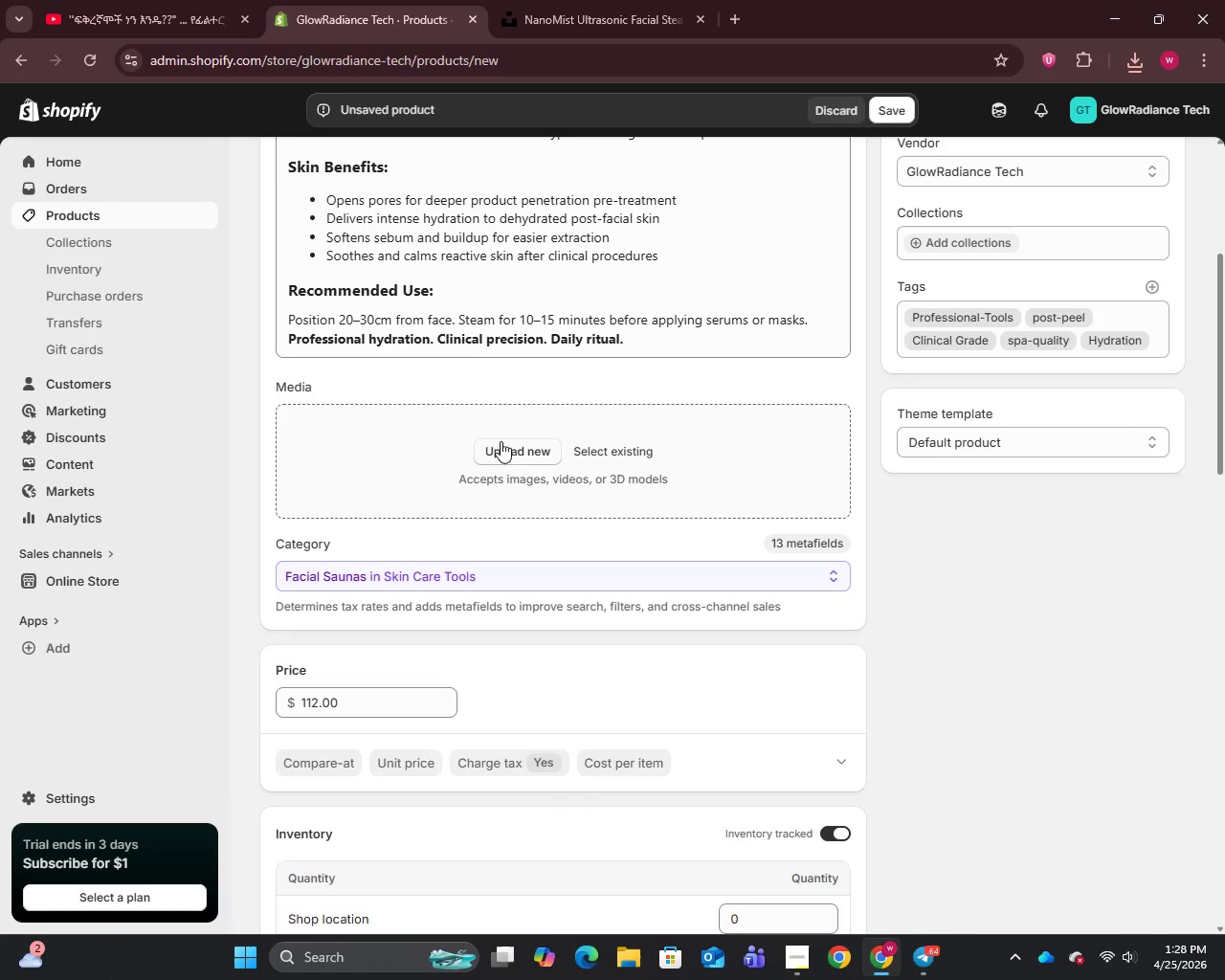 
left_click([501, 439])
 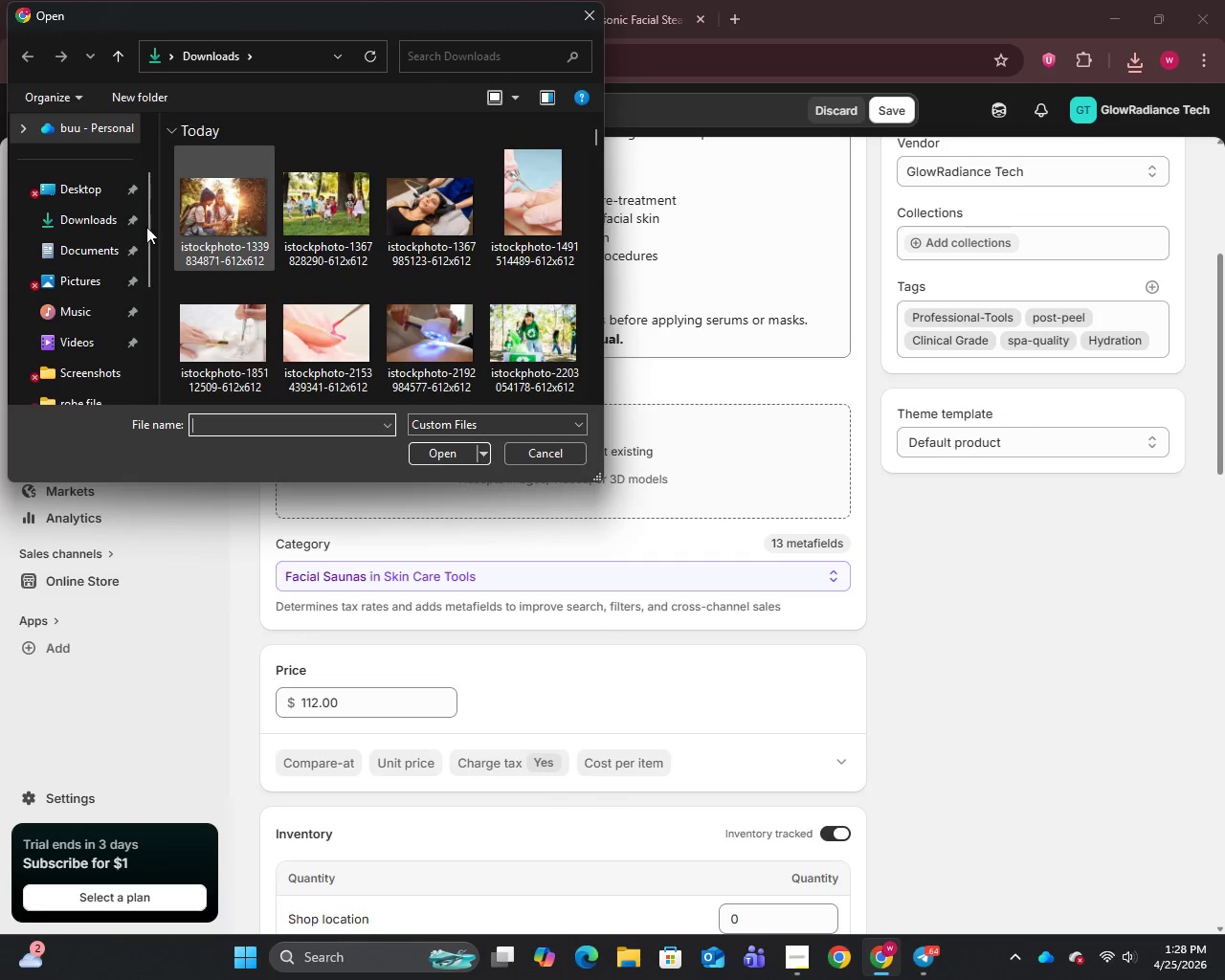 
left_click([85, 221])
 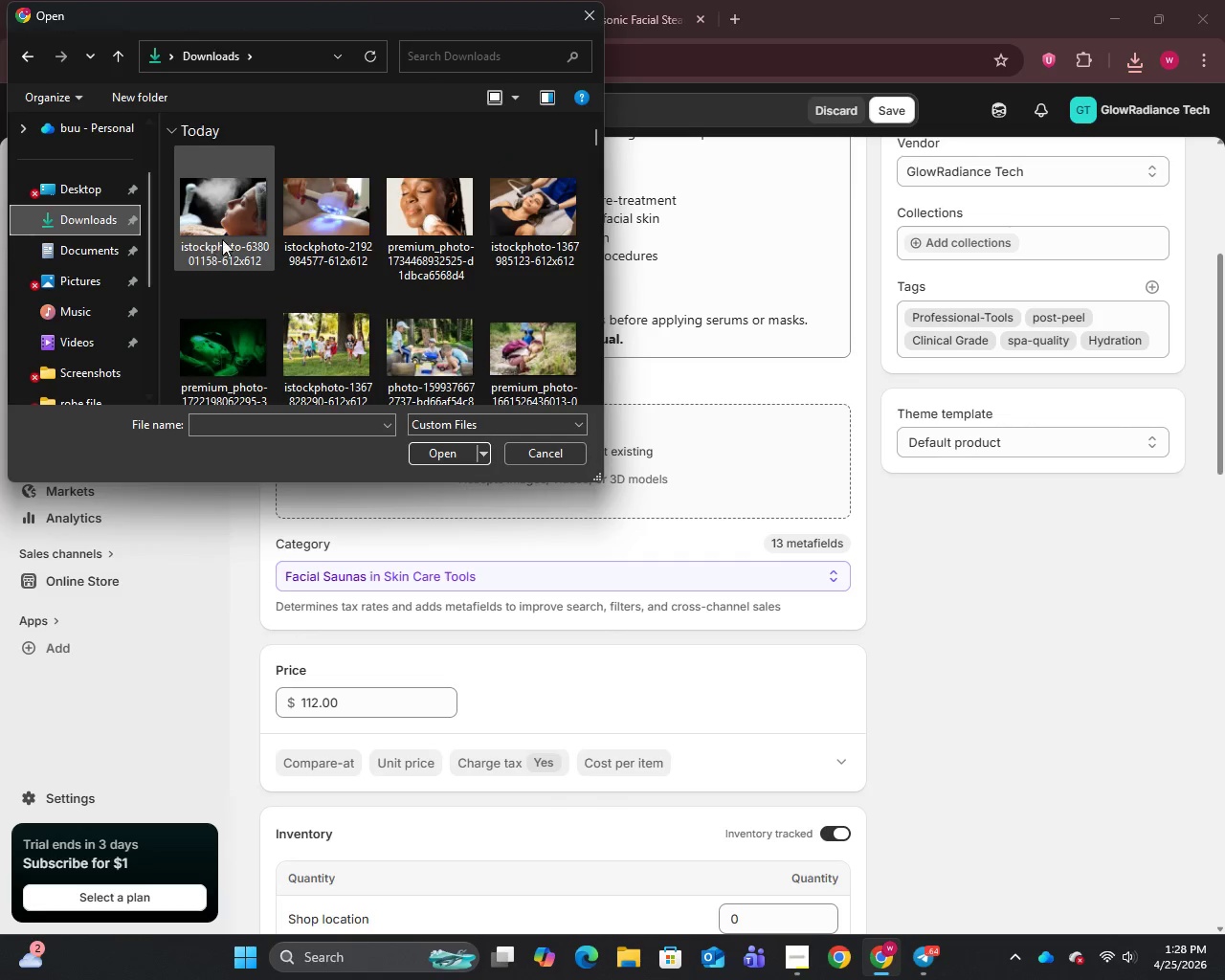 
left_click([229, 218])
 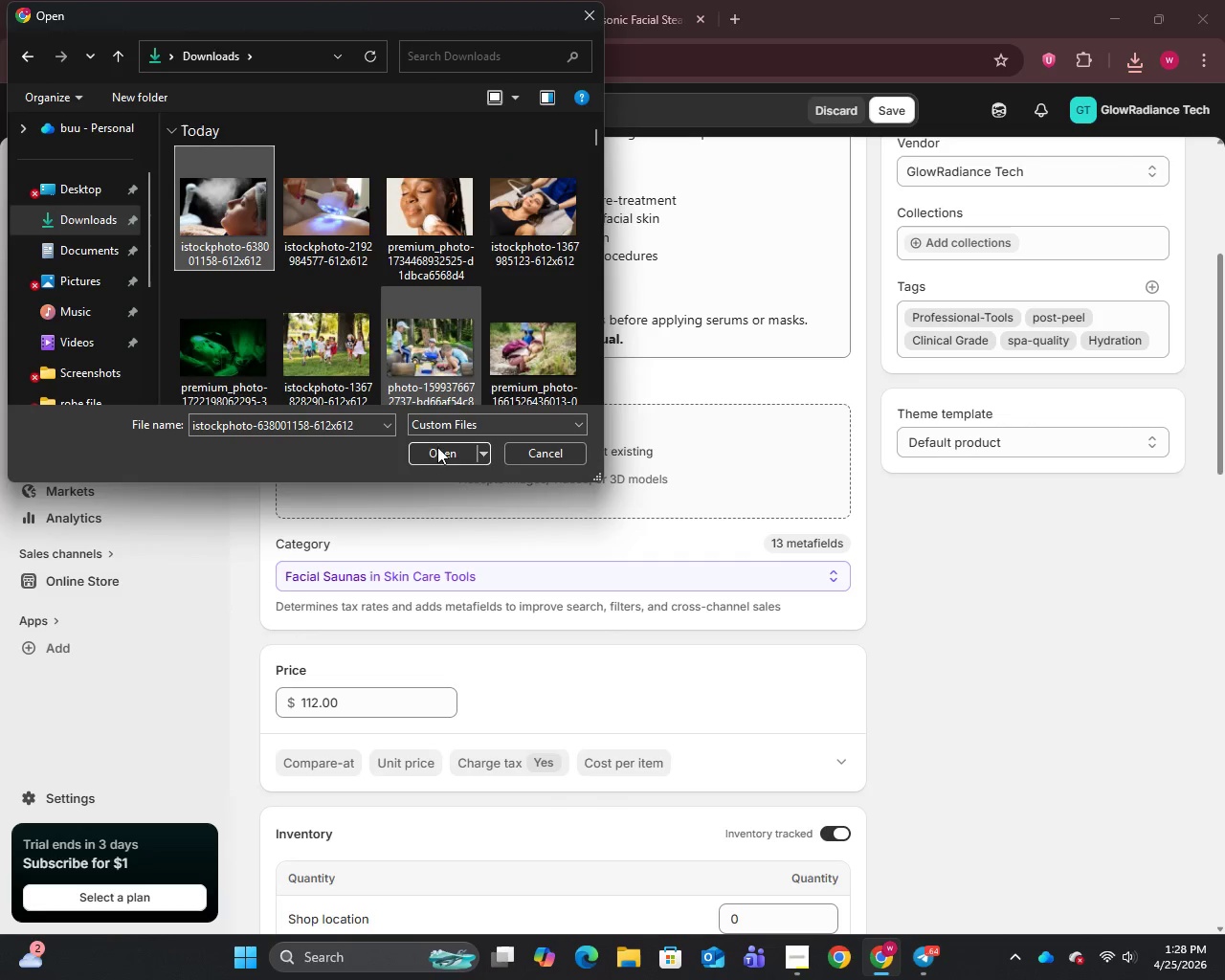 
left_click([442, 456])
 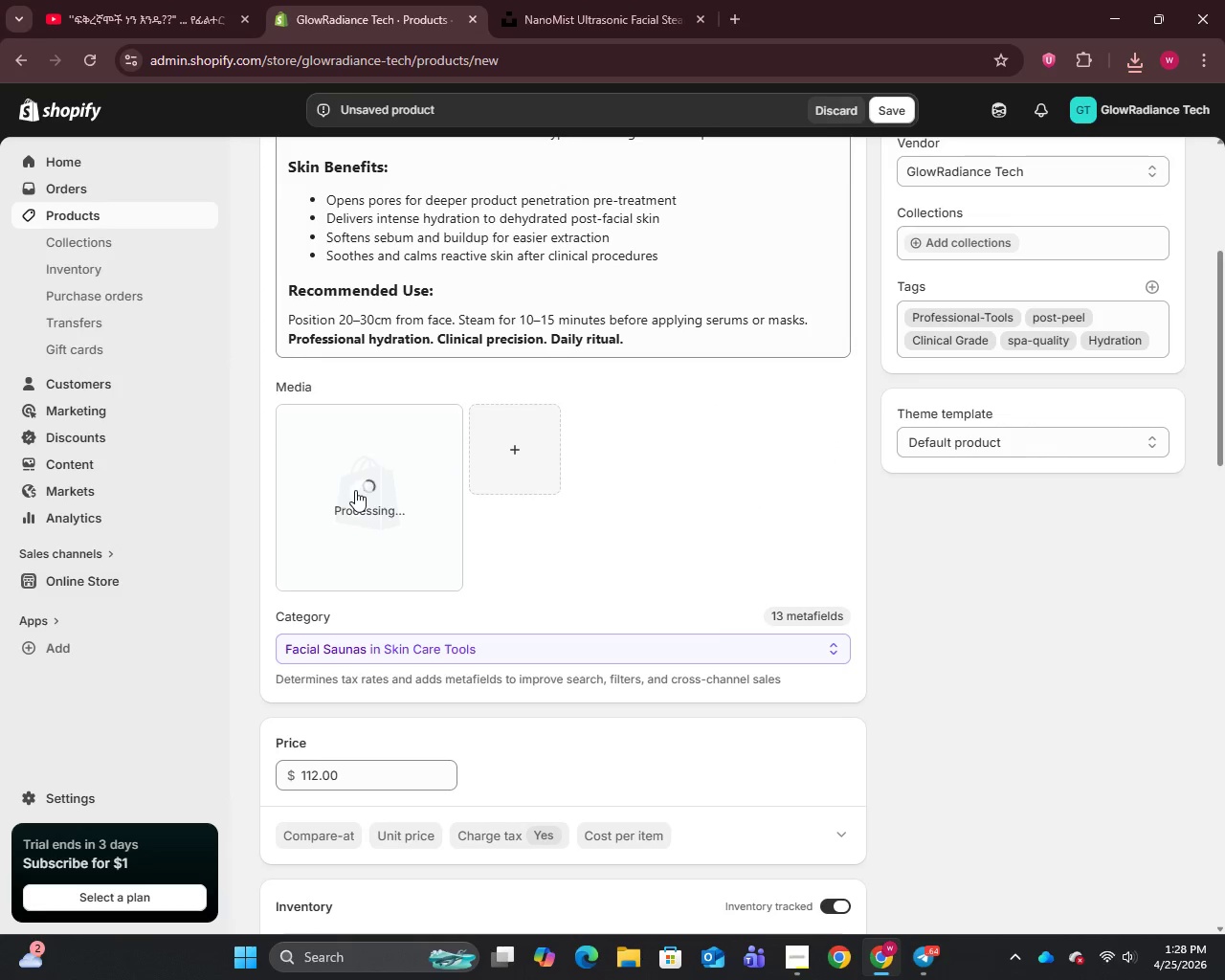 
wait(5.73)
 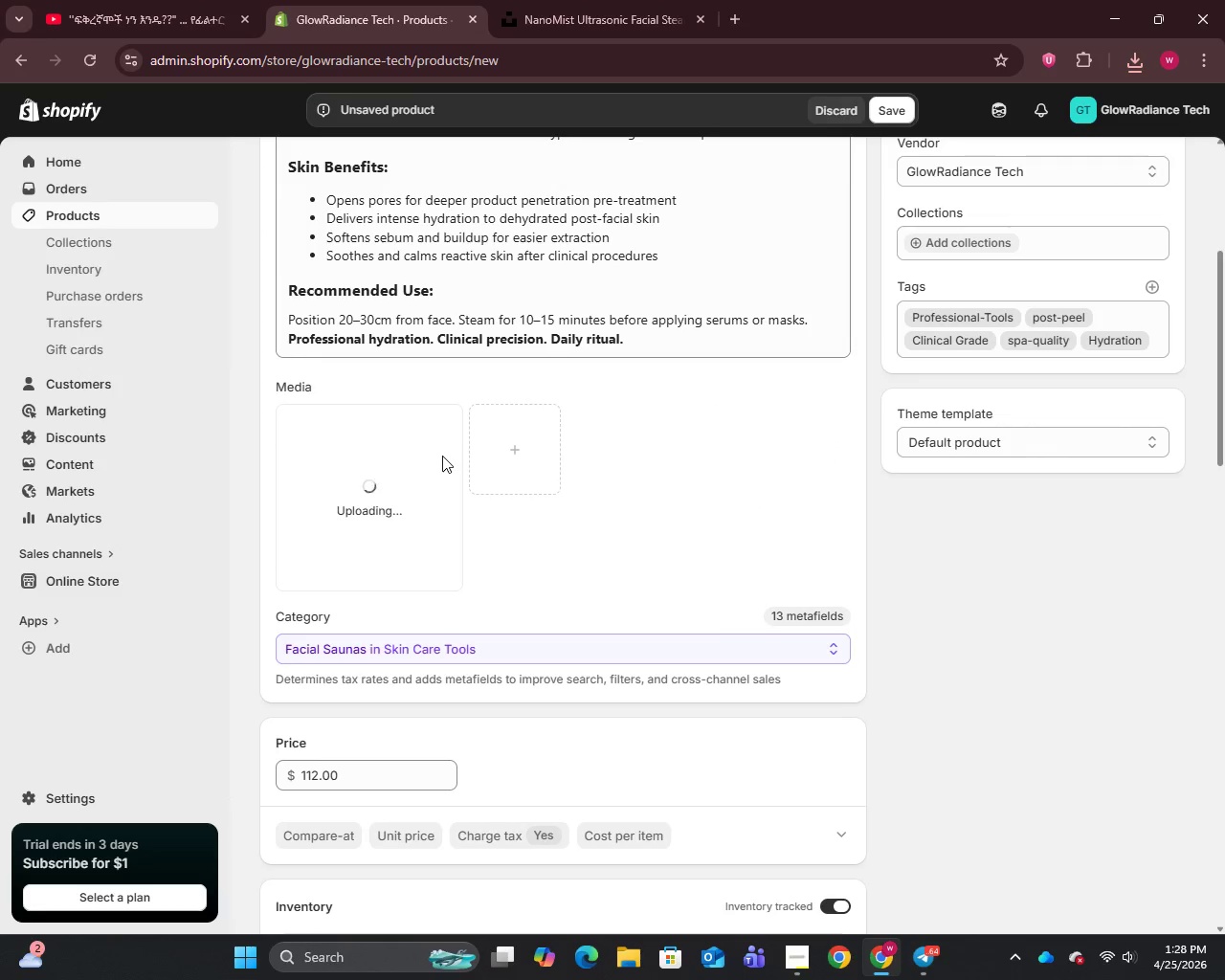 
left_click([355, 490])
 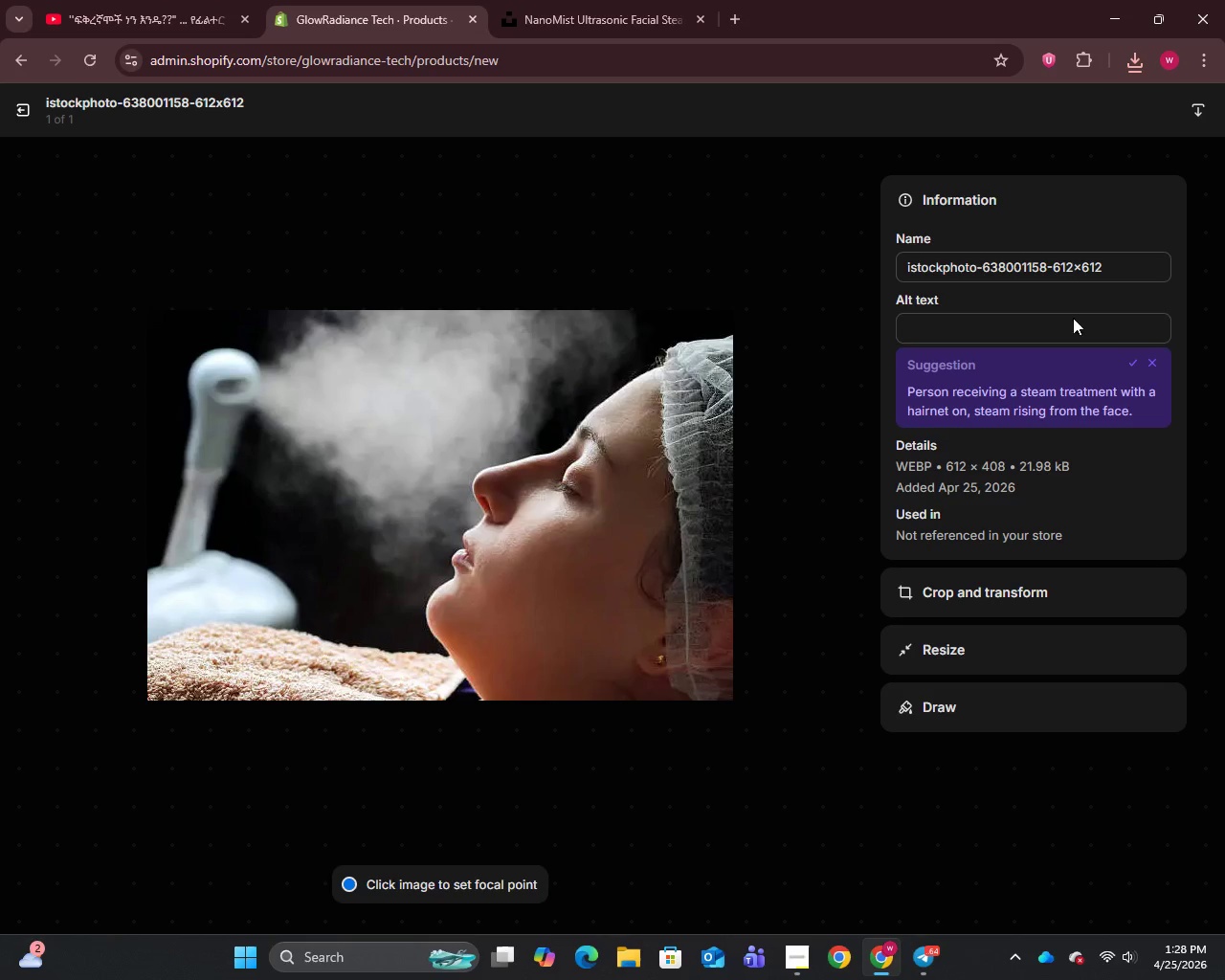 
left_click([954, 317])
 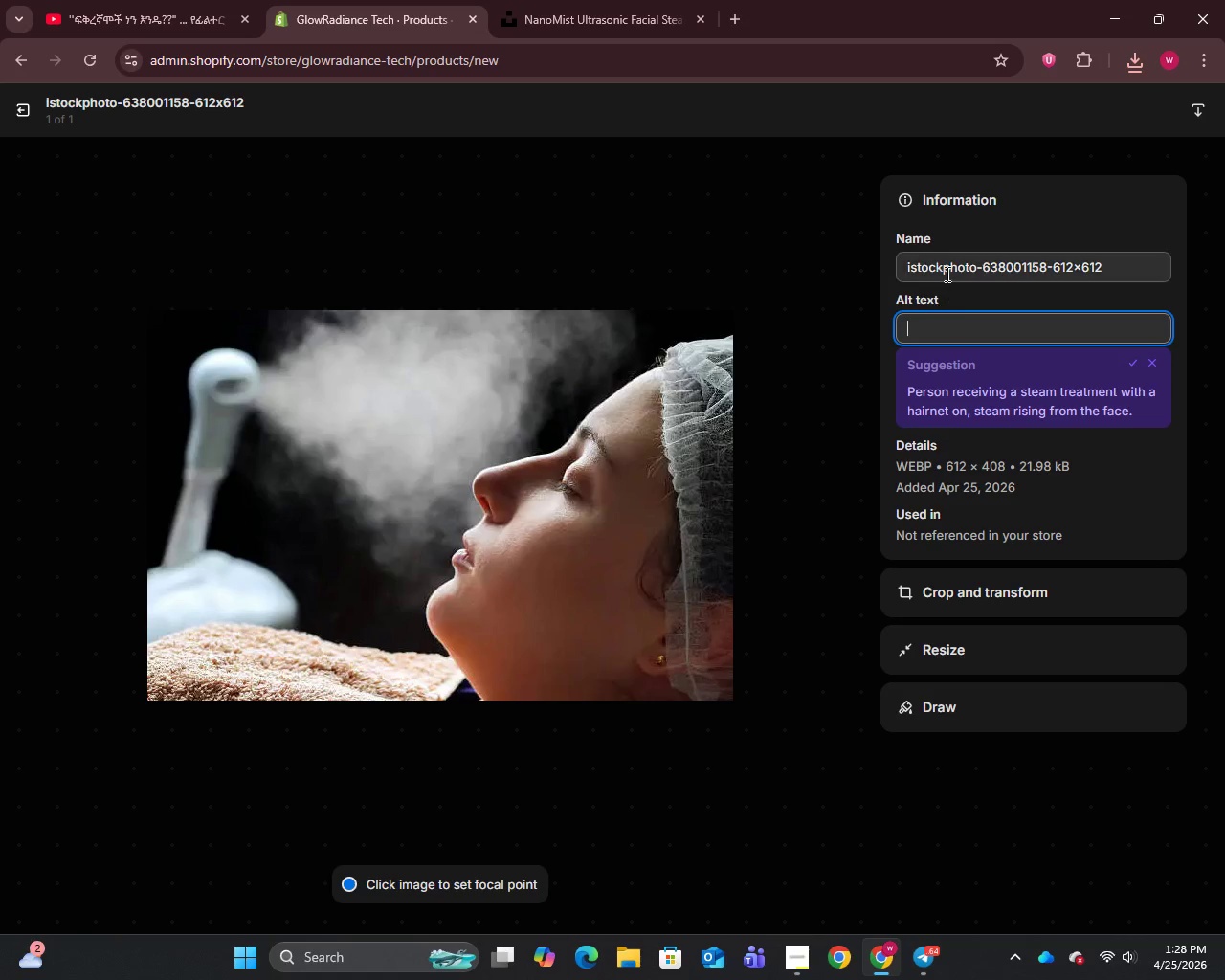 
left_click([946, 266])
 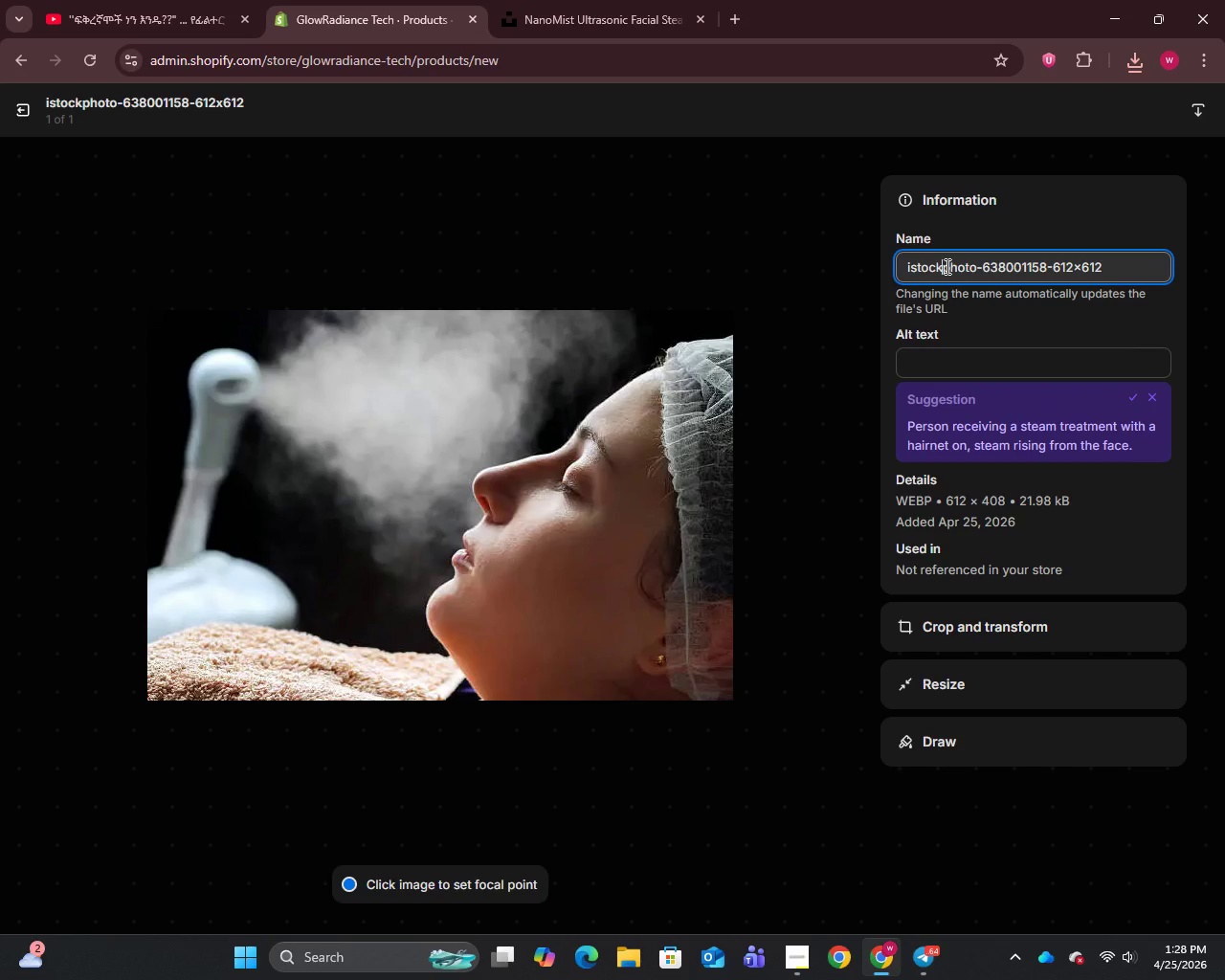 
key(Control+A)
 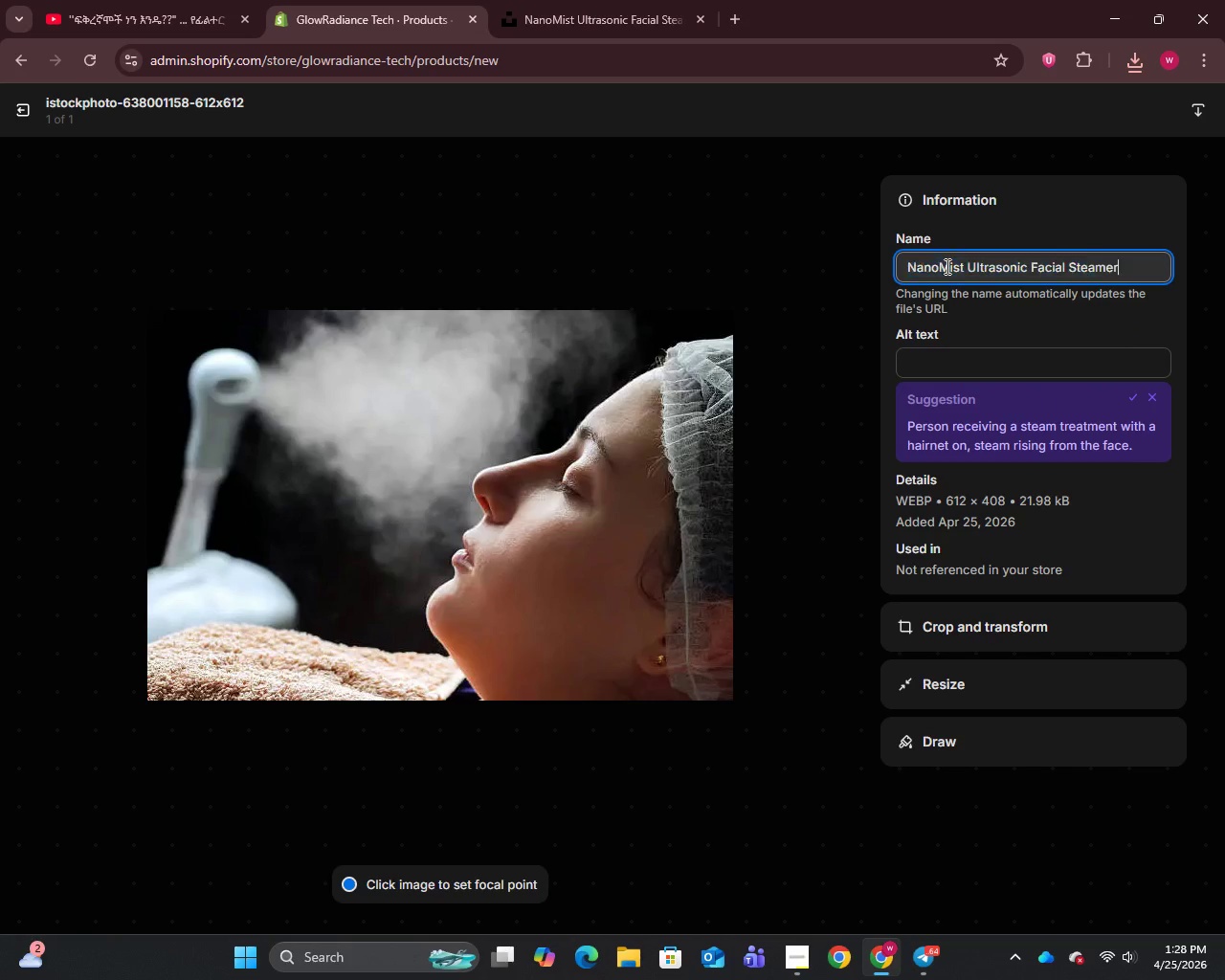 
key(Control+V)
 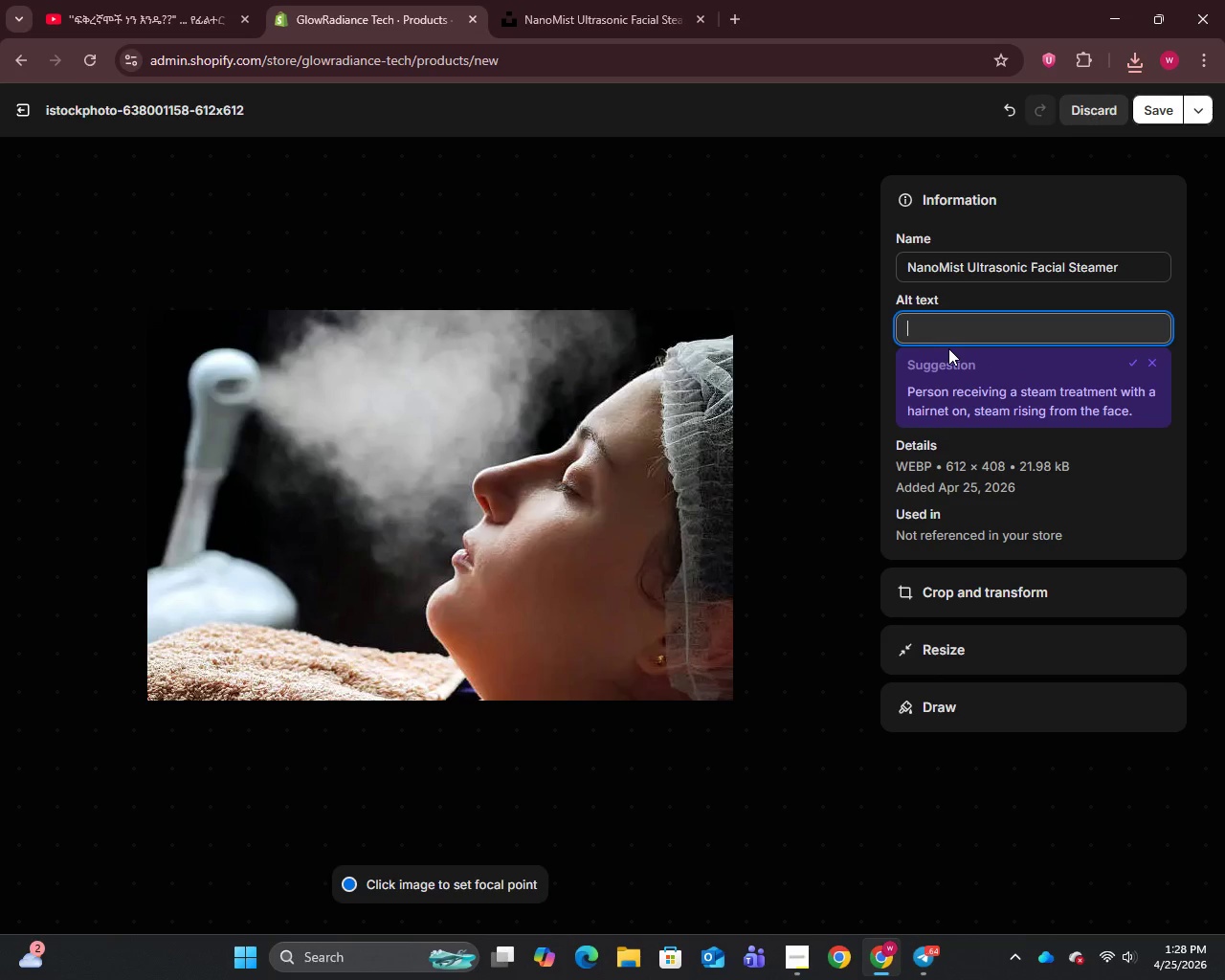 
type(NonaMist Ultrasonic Facial Streamer by GlowRadiance Tch - professional nano-ionic hydration treatment device for post-facial skin recovery)
 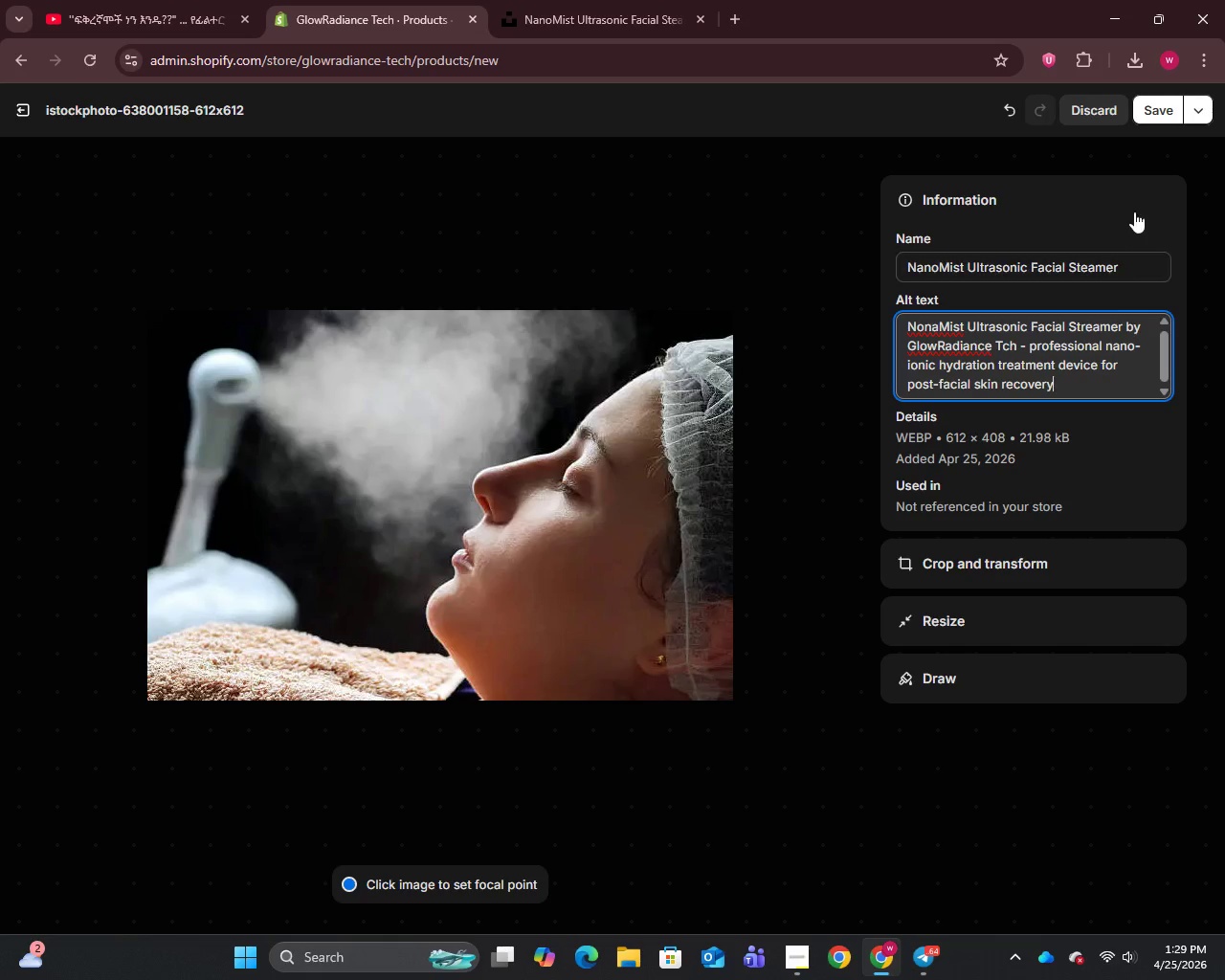 
left_click([1156, 105])
 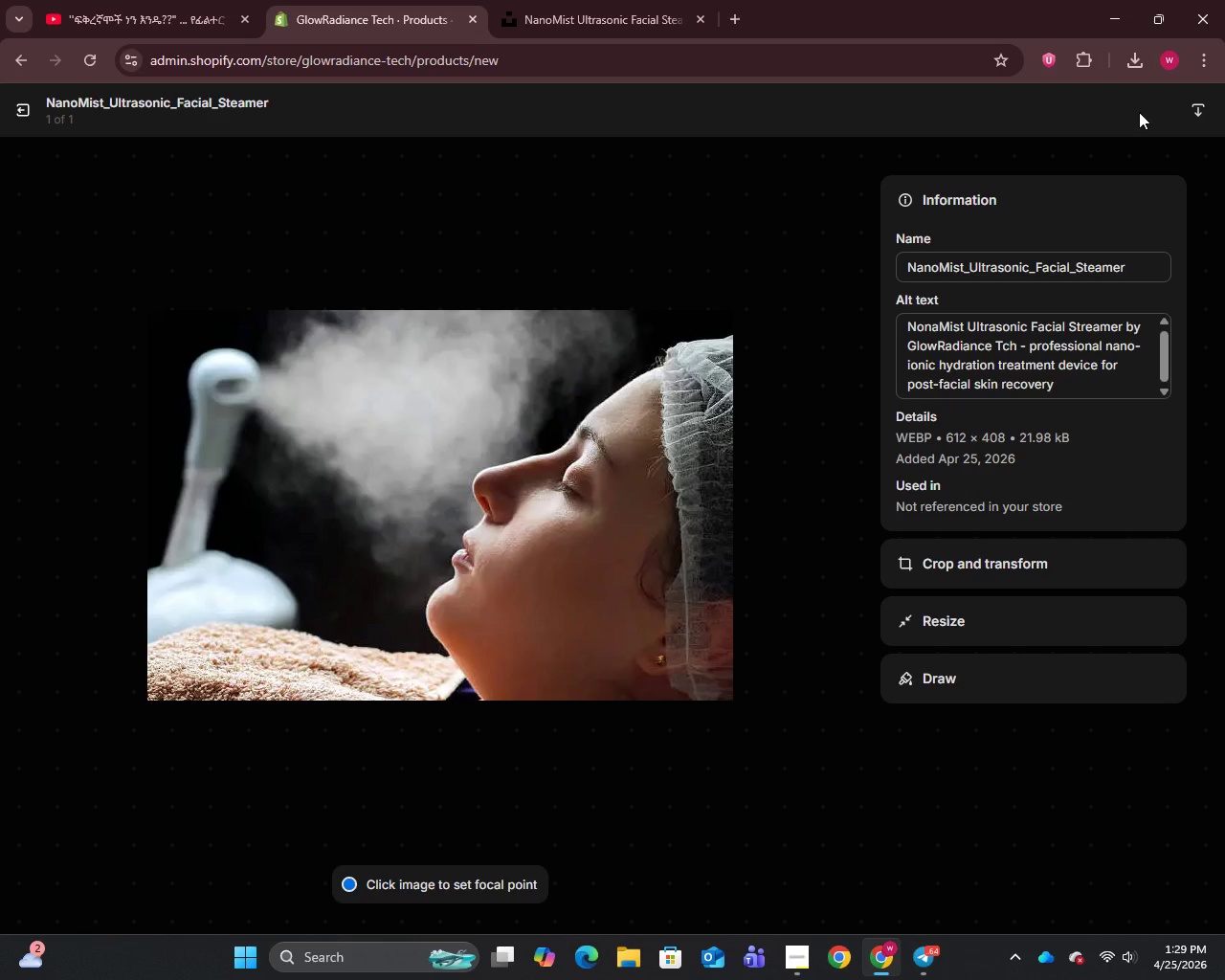 
wait(15.42)
 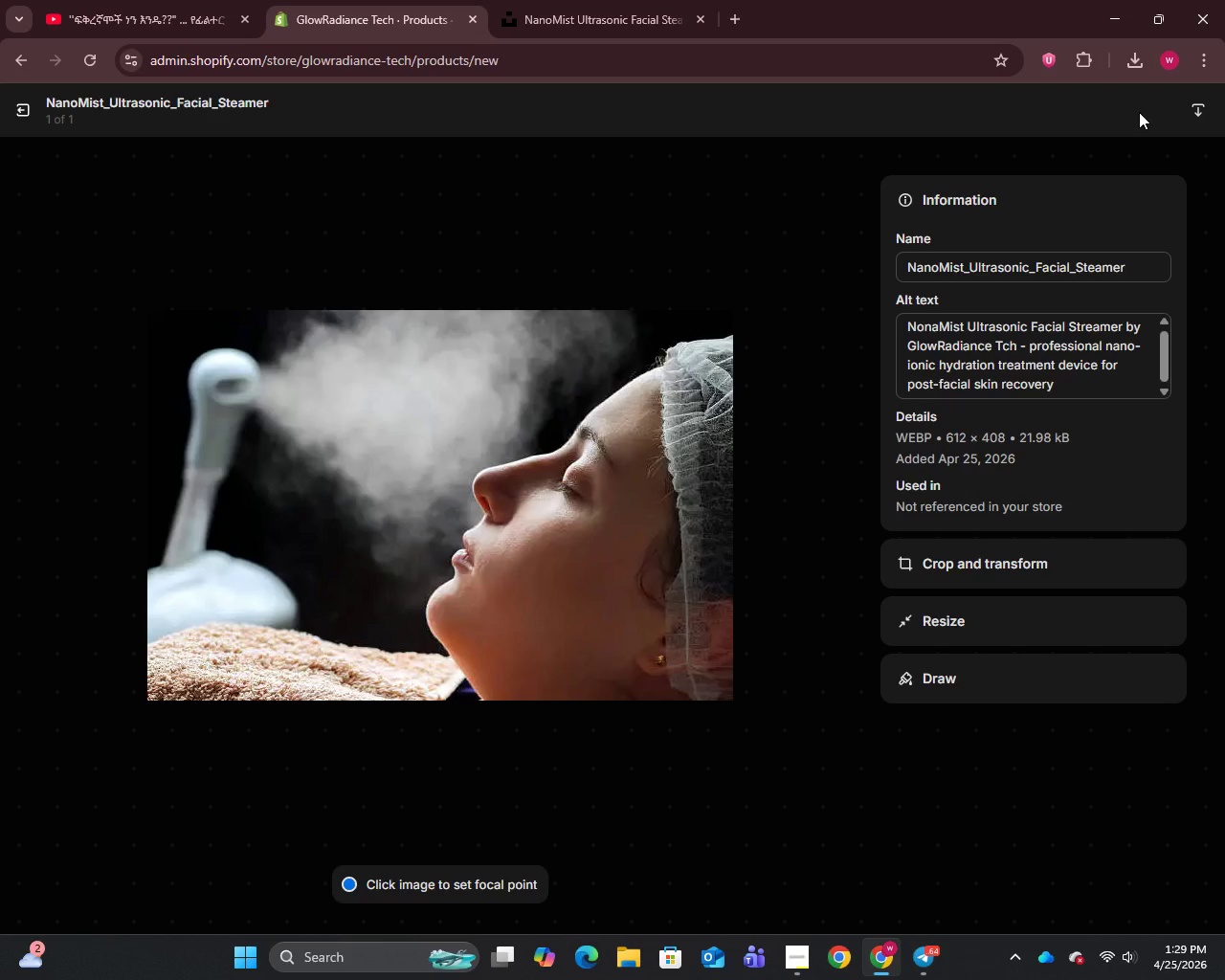 
left_click([22, 100])
 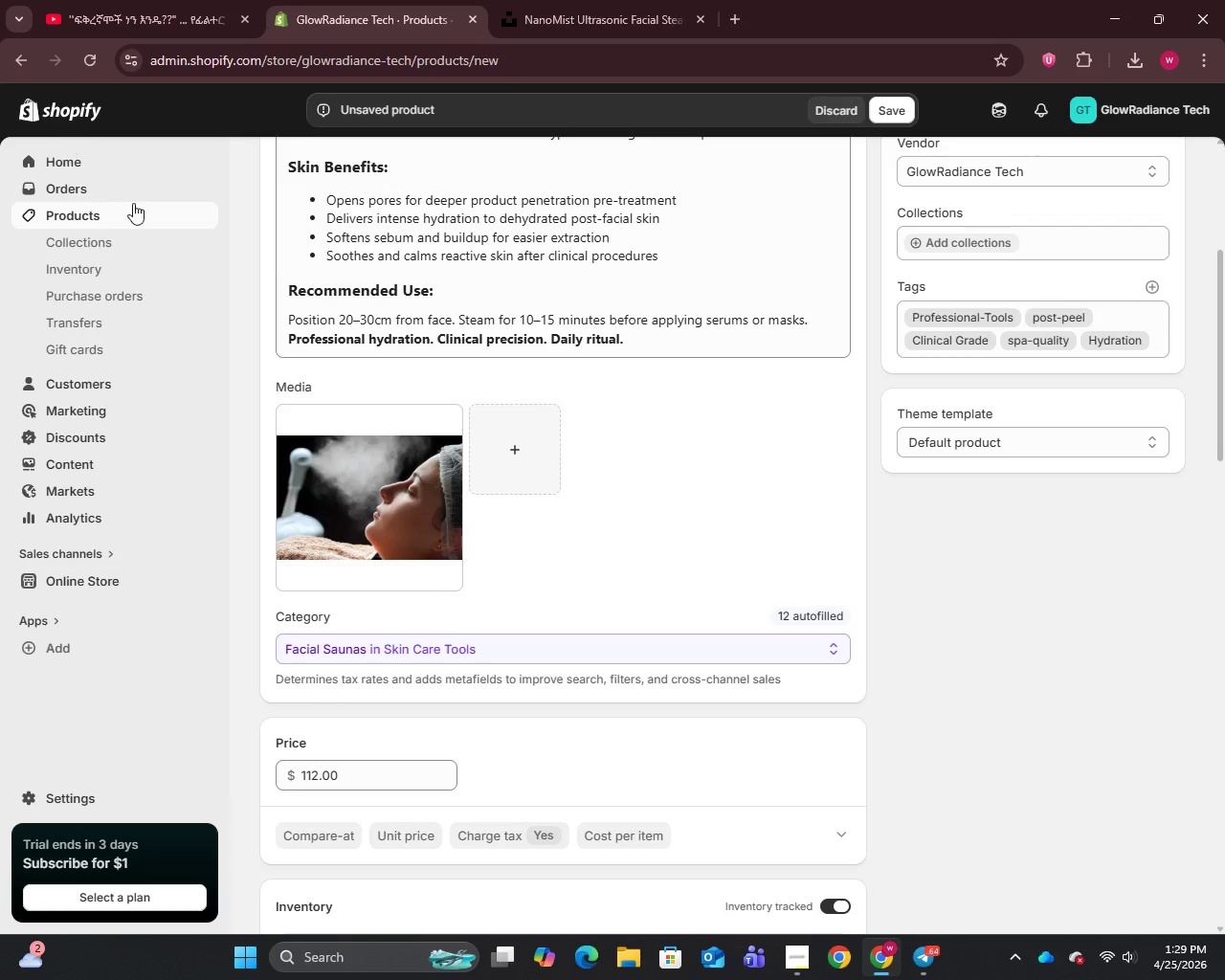 
scroll: coordinate [333, 551], scroll_direction: down, amount: 5.0
 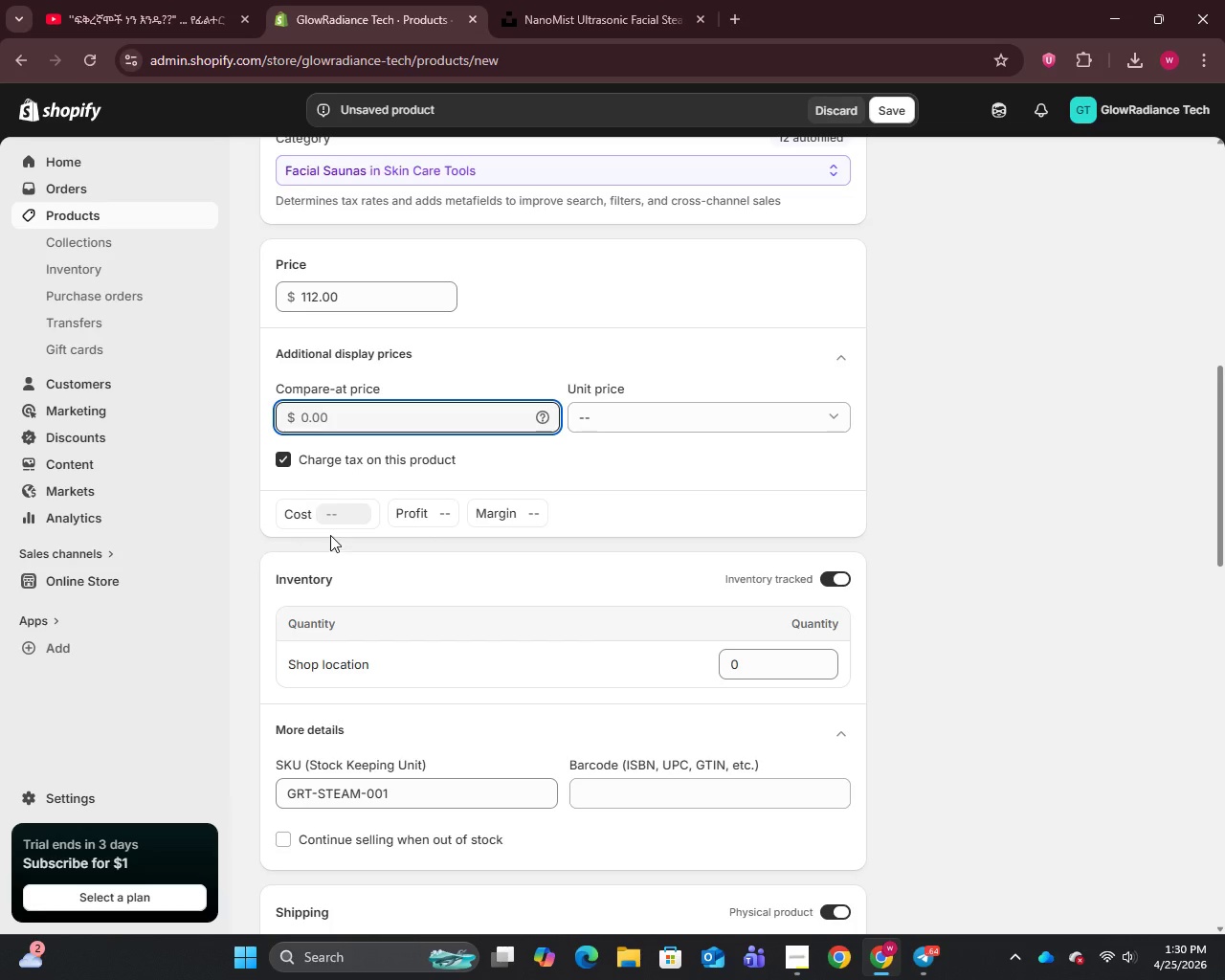 
type(145)
 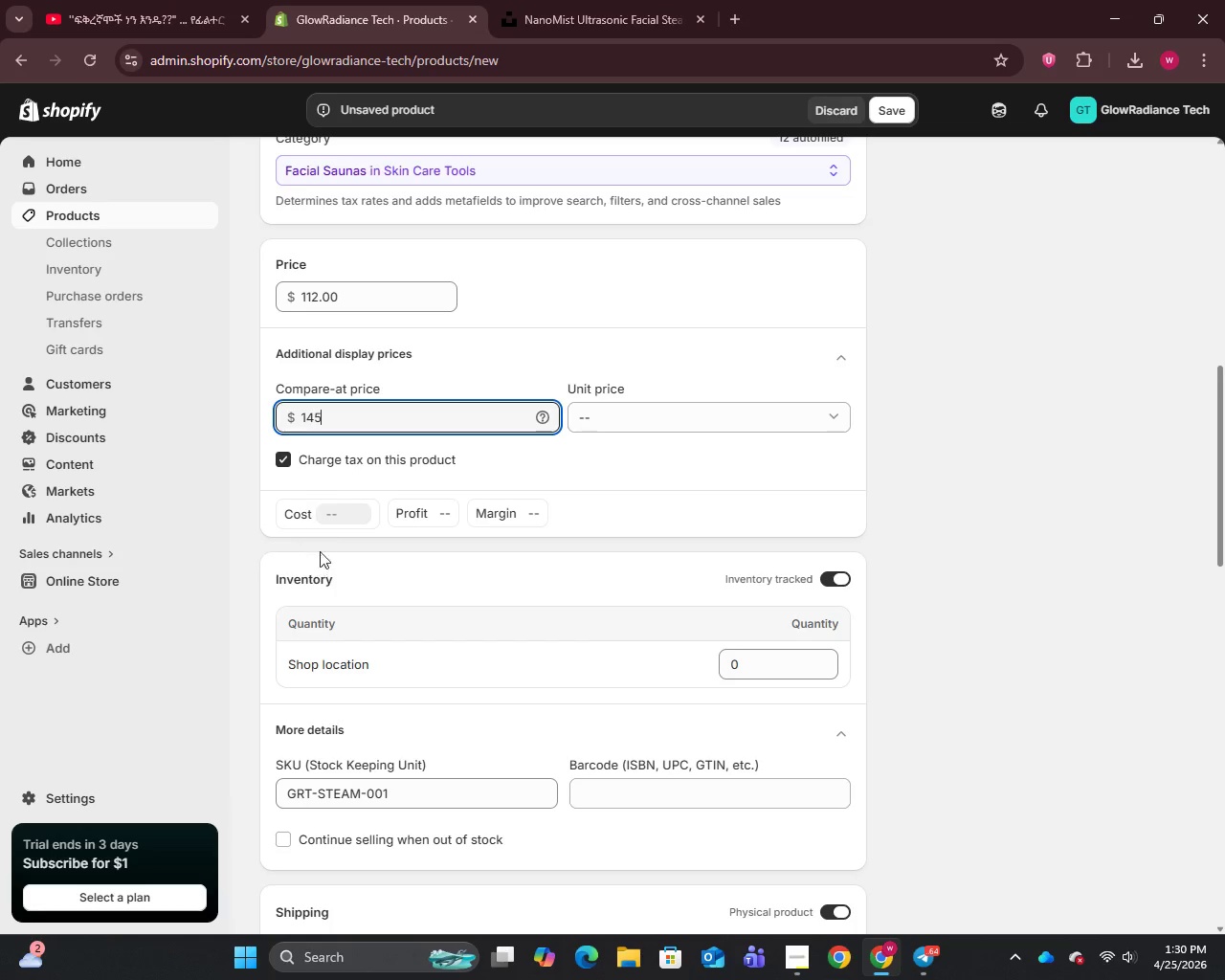 
left_click([333, 518])
 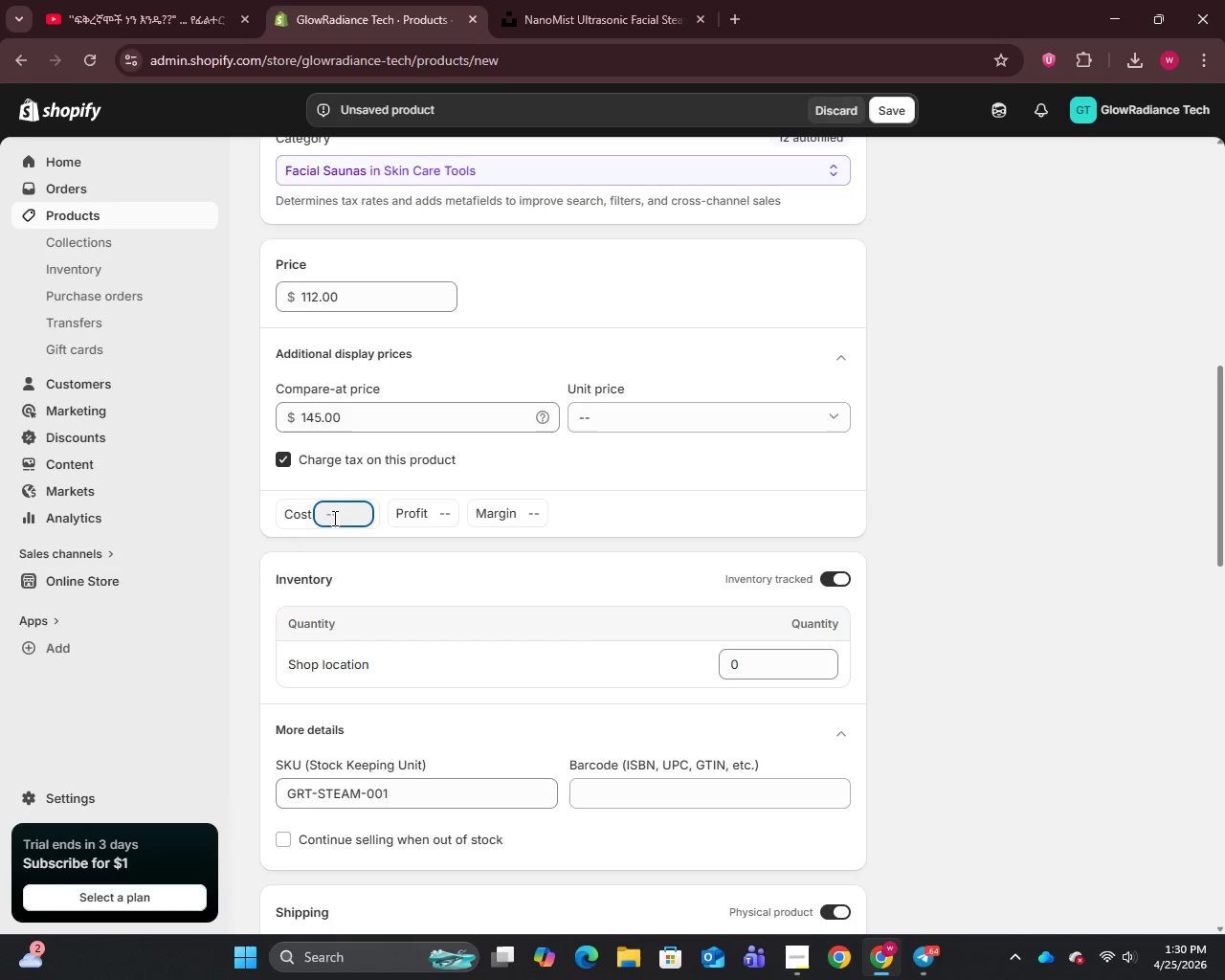 
type(22)
 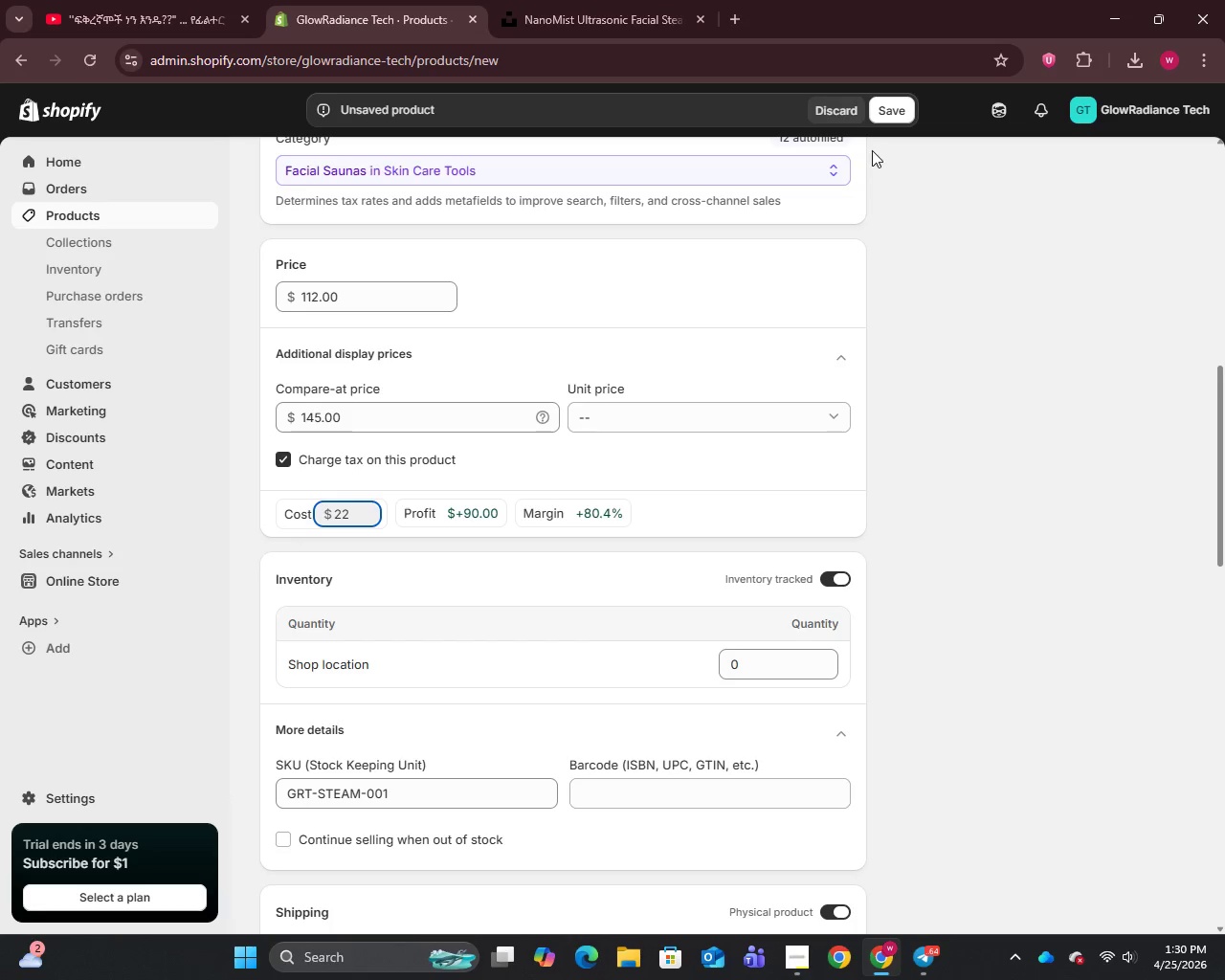 